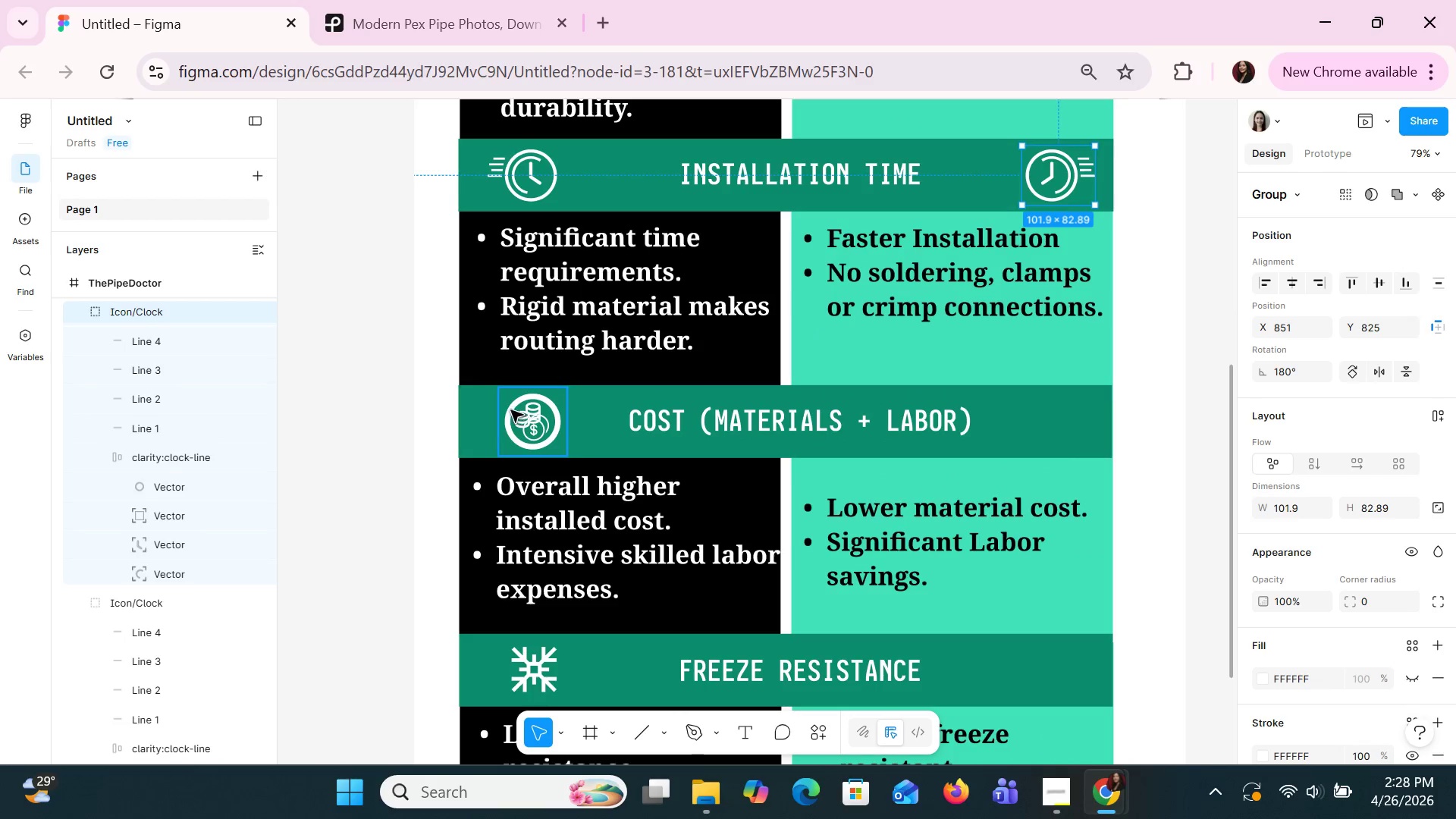 
left_click([530, 422])
 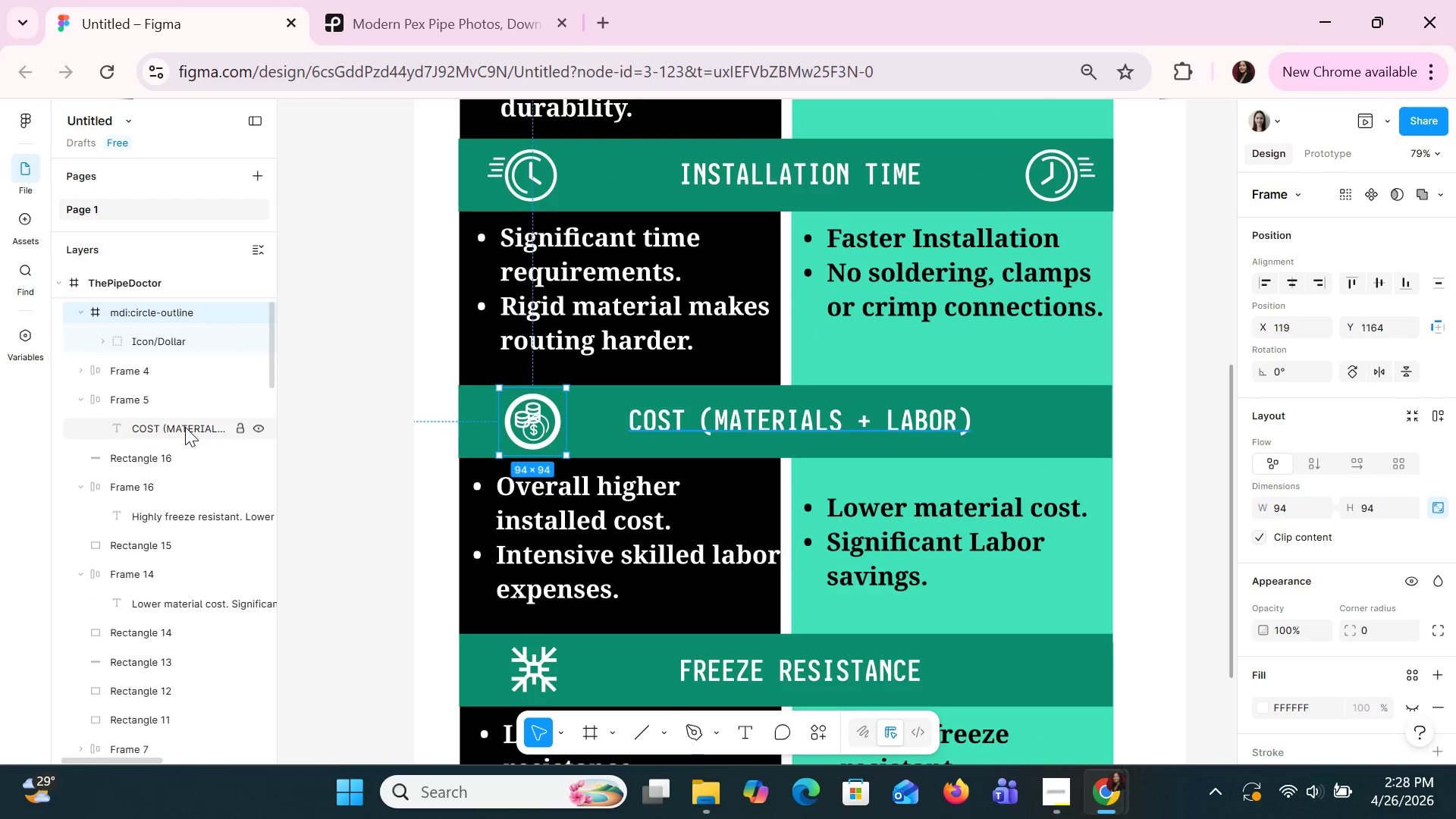 
scroll: coordinate [185, 427], scroll_direction: none, amount: 0.0
 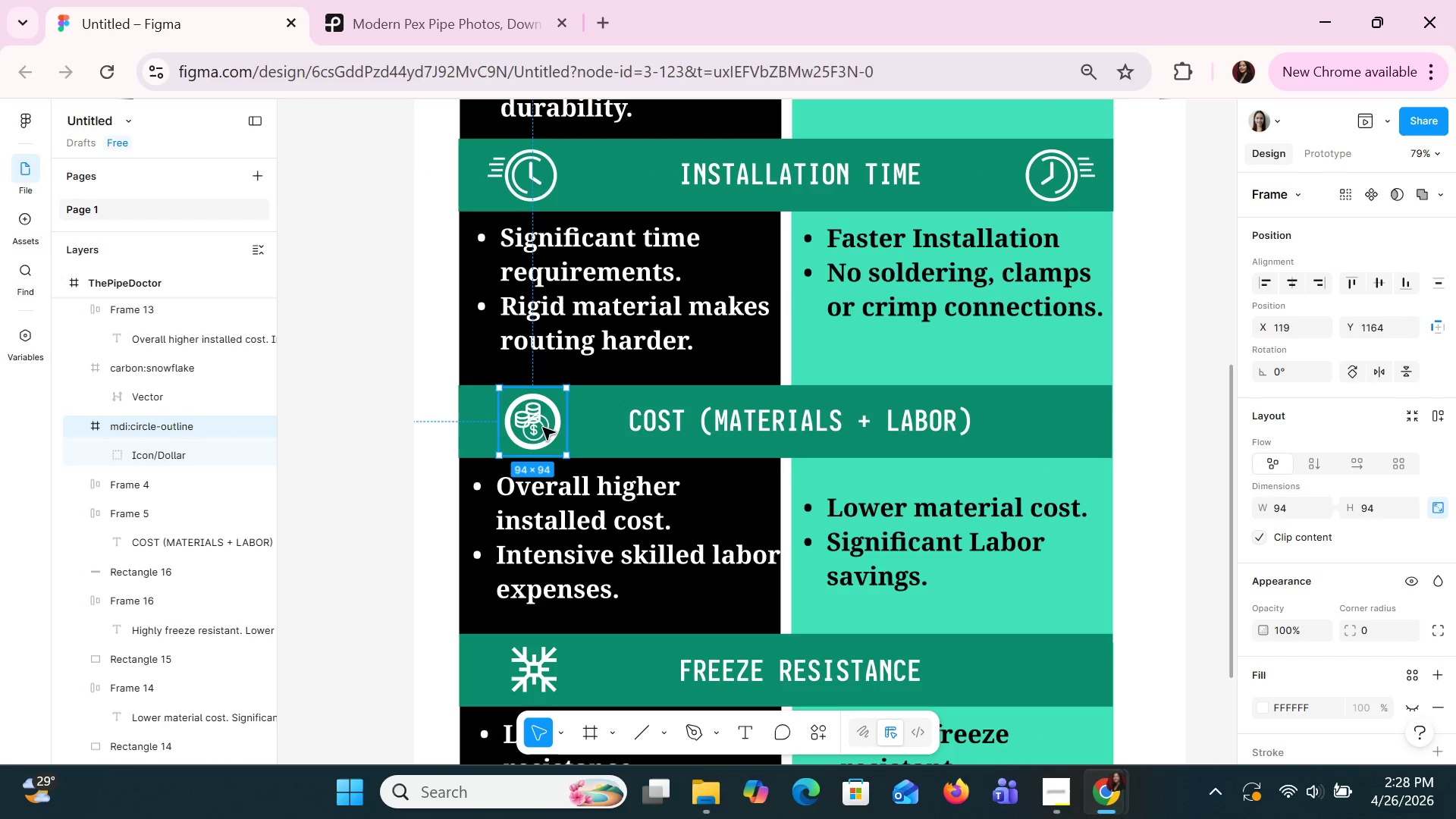 
left_click_drag(start_coordinate=[542, 427], to_coordinate=[588, 435])
 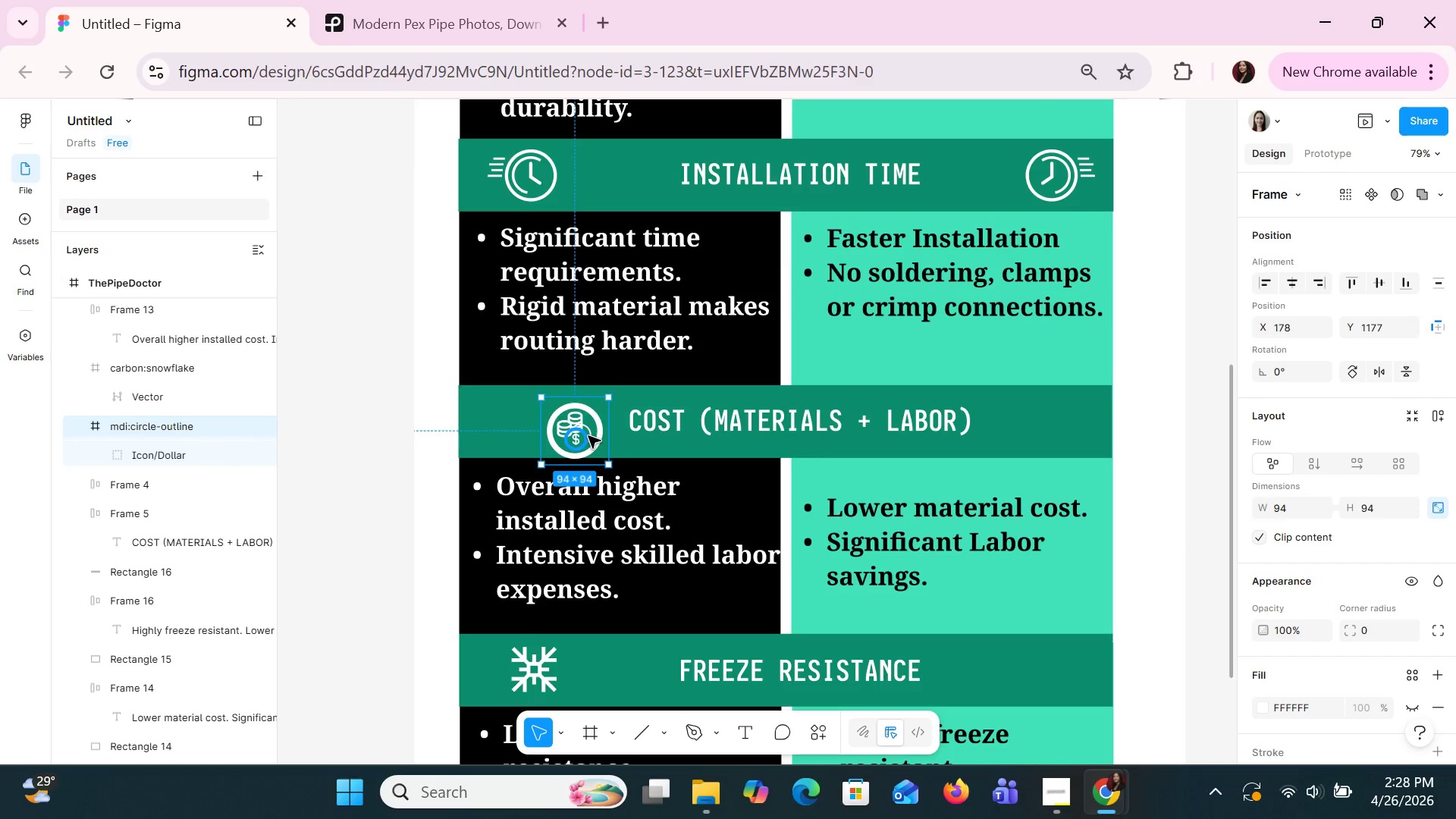 
key(Control+Z)
 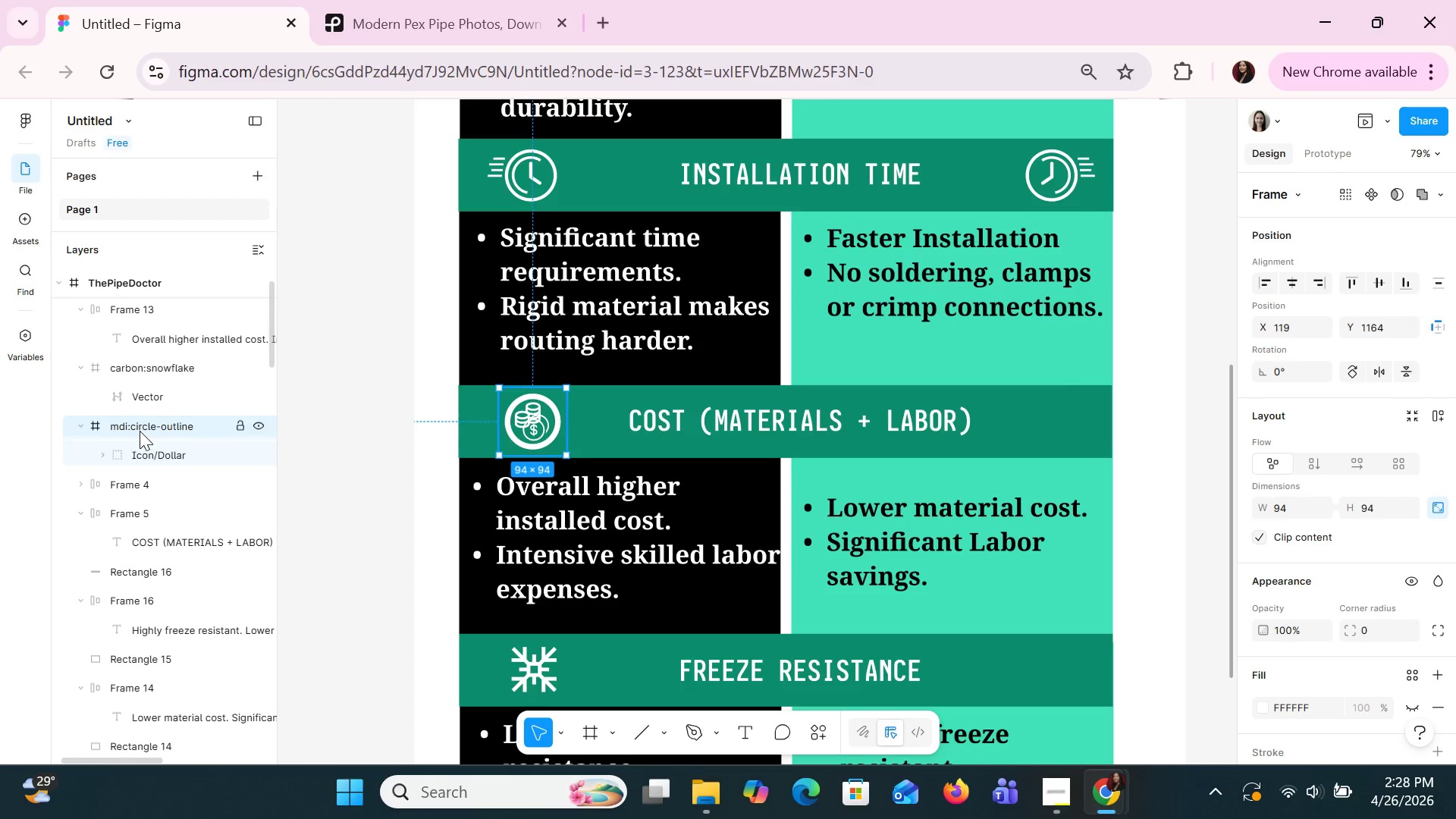 
double_click([140, 431])
 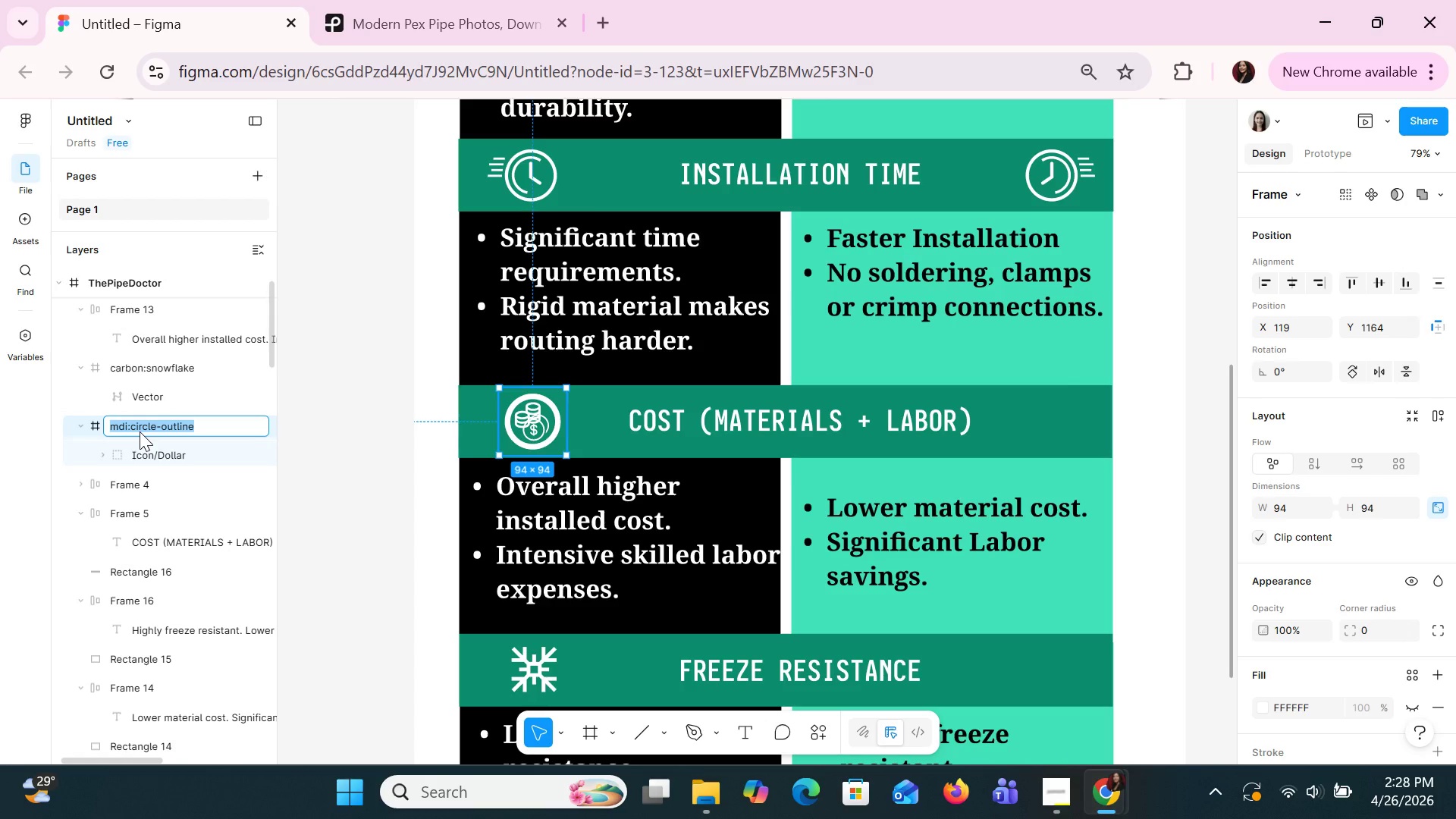 
type(Ion)
key(Backspace)
key(Backspace)
type(con/Dollar_Labor)
 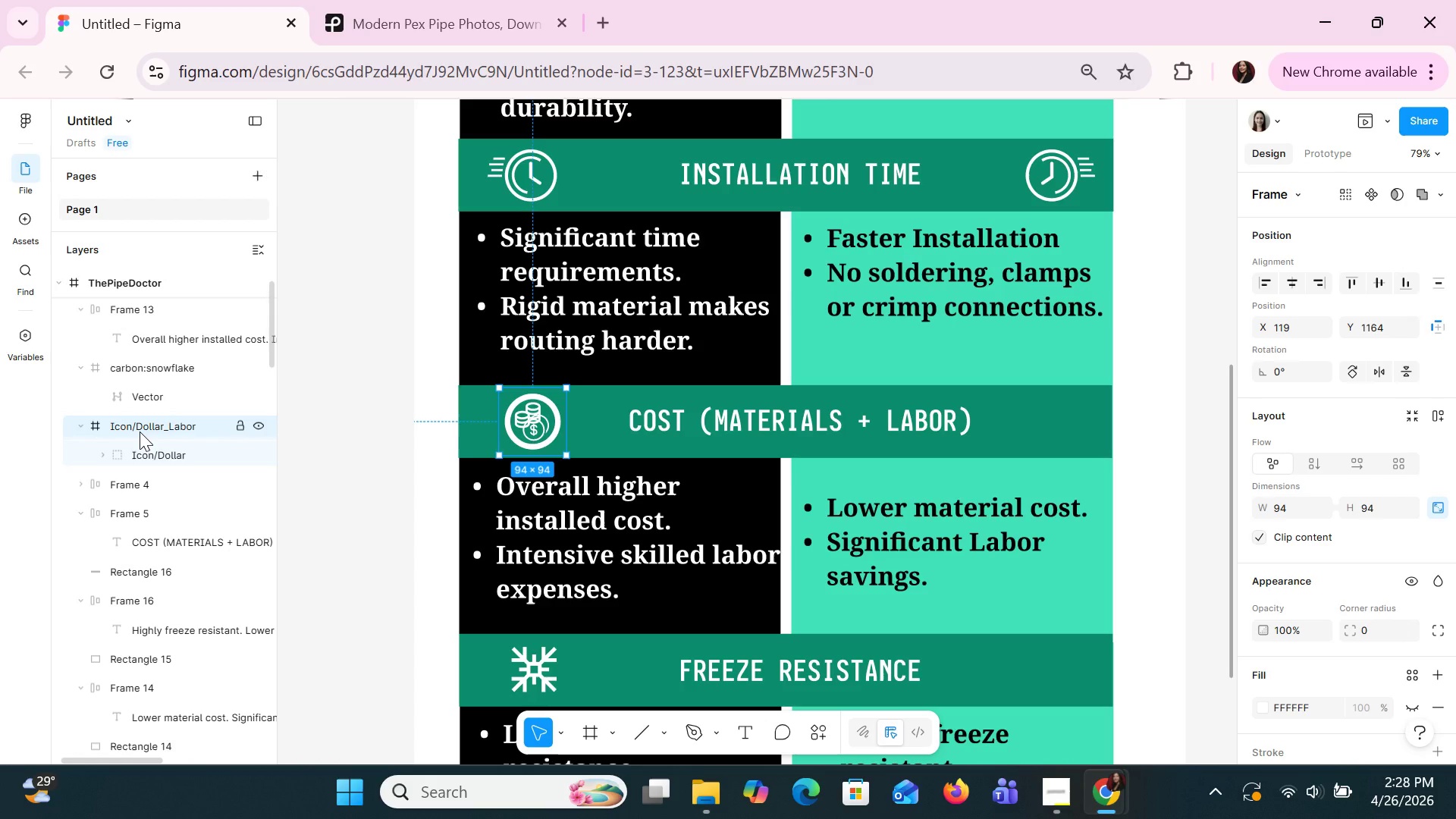 
 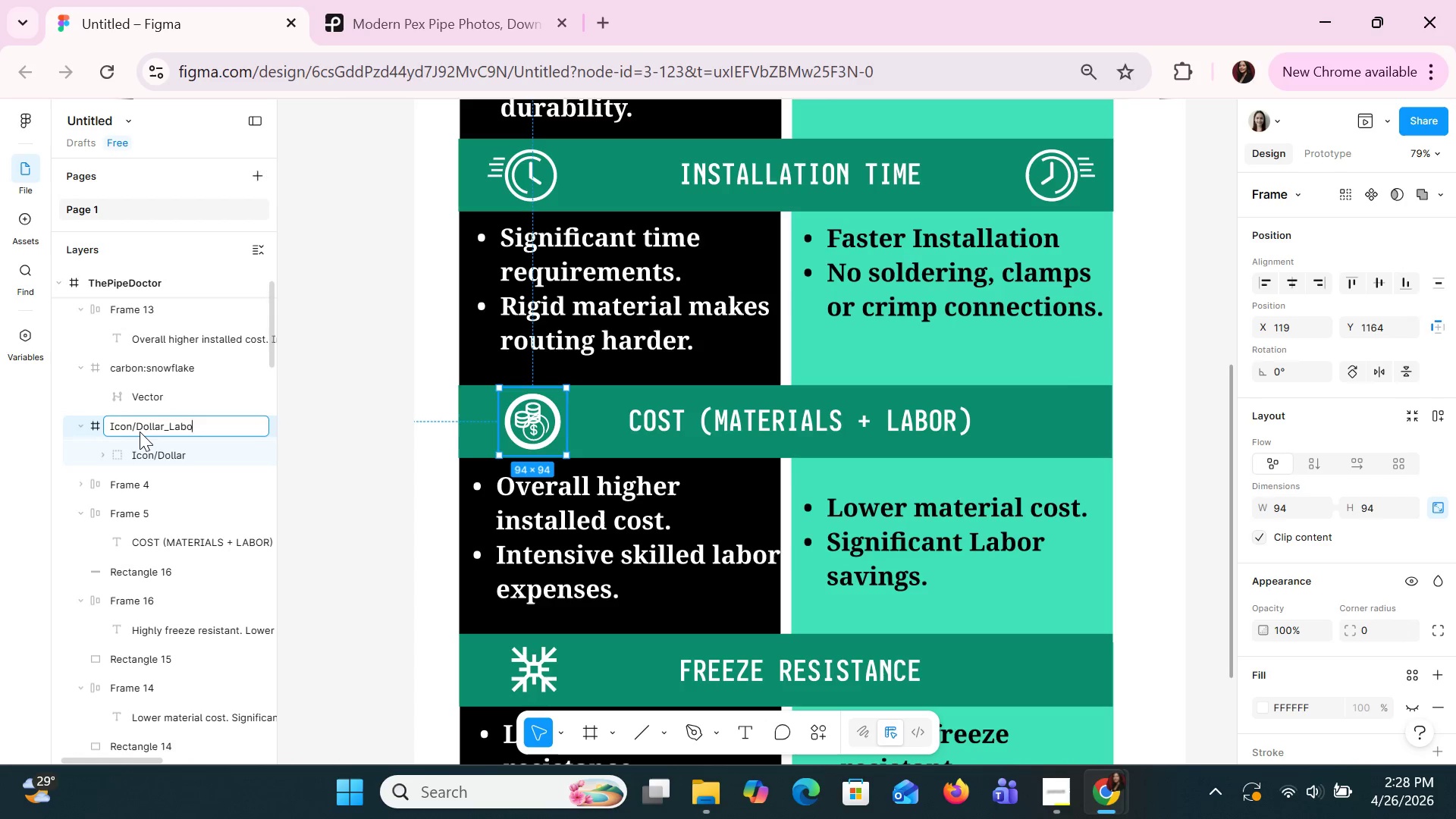 
key(Enter)
 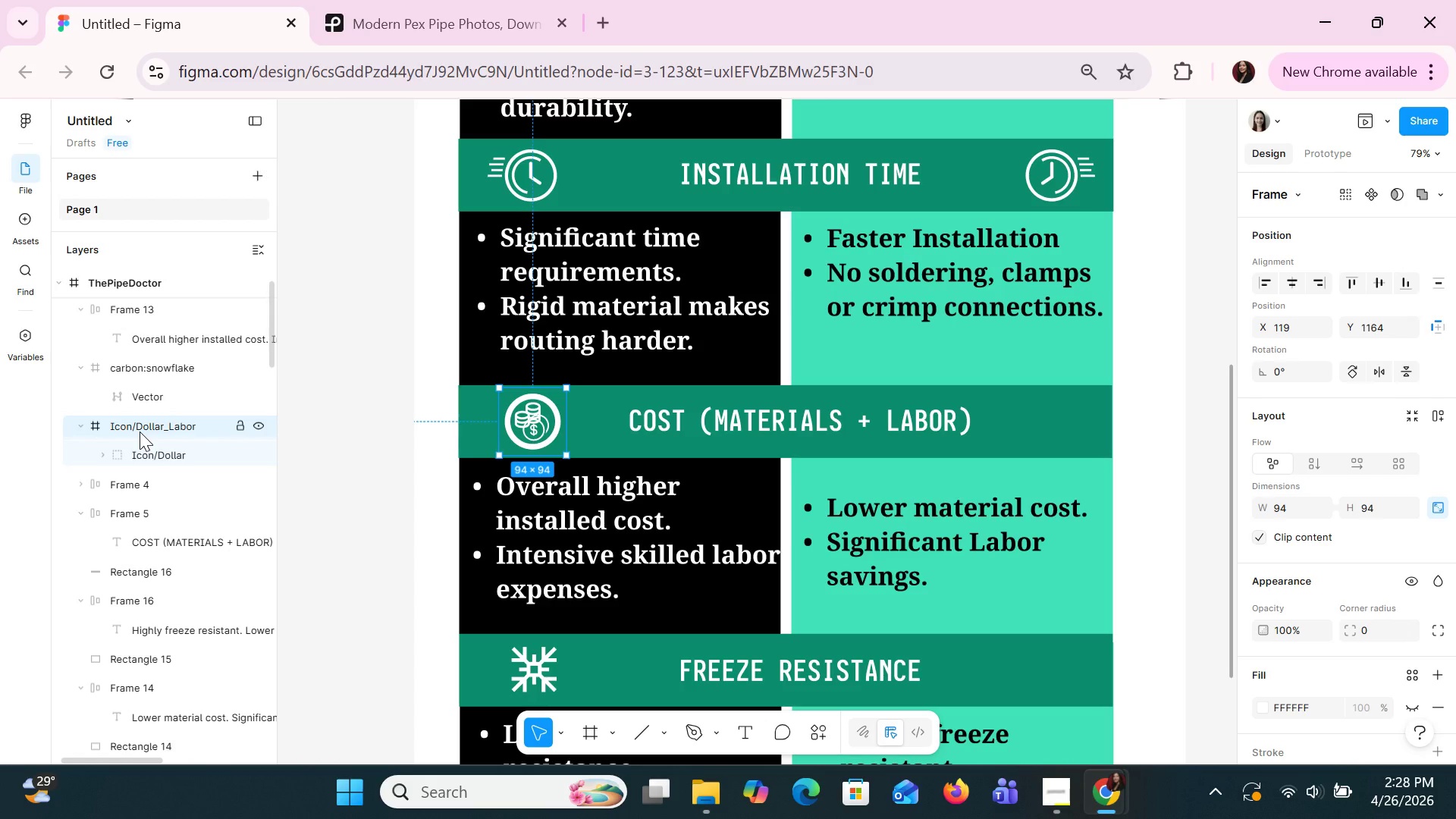 
key(Control+C)
 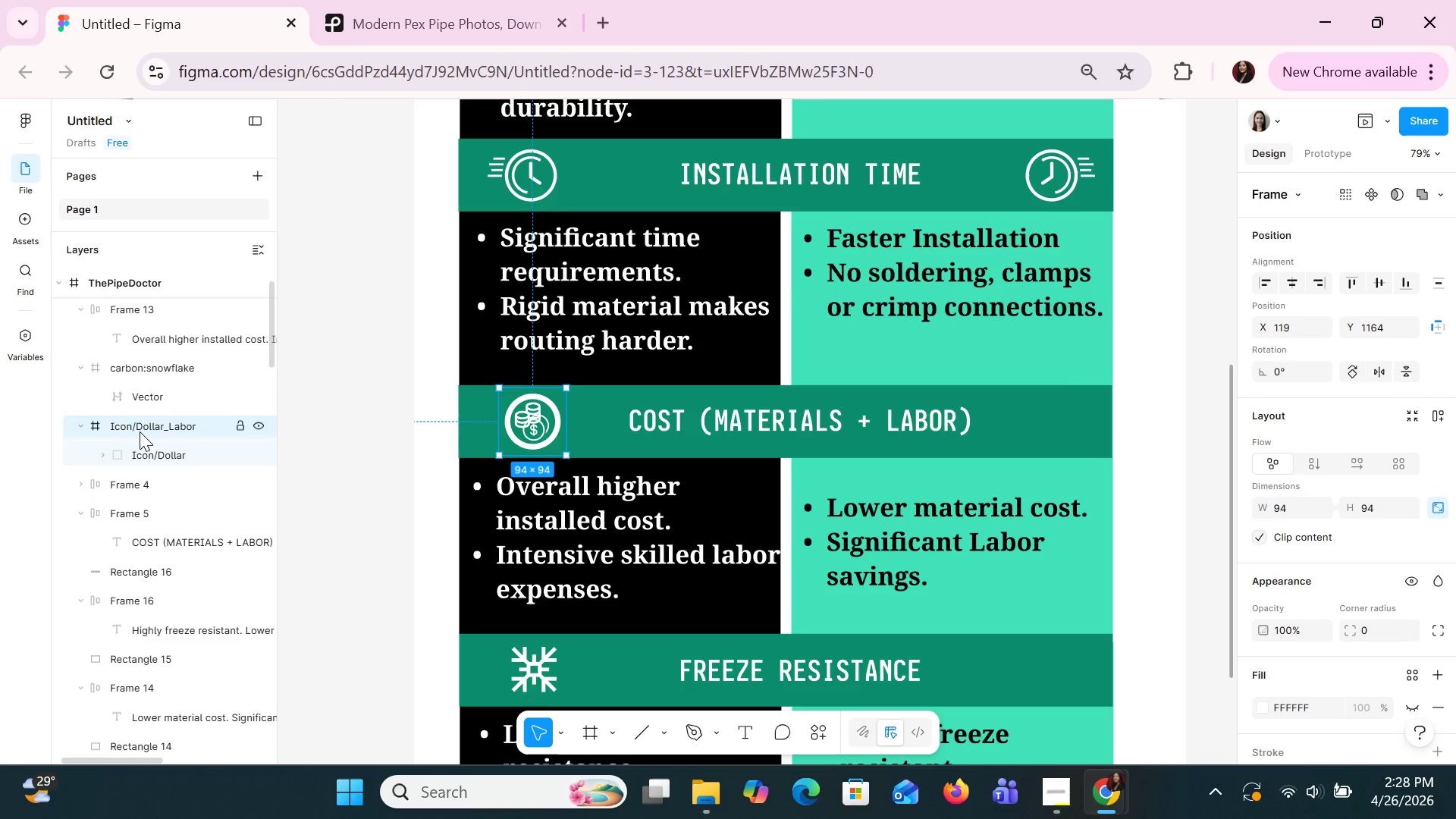 
key(Control+V)
 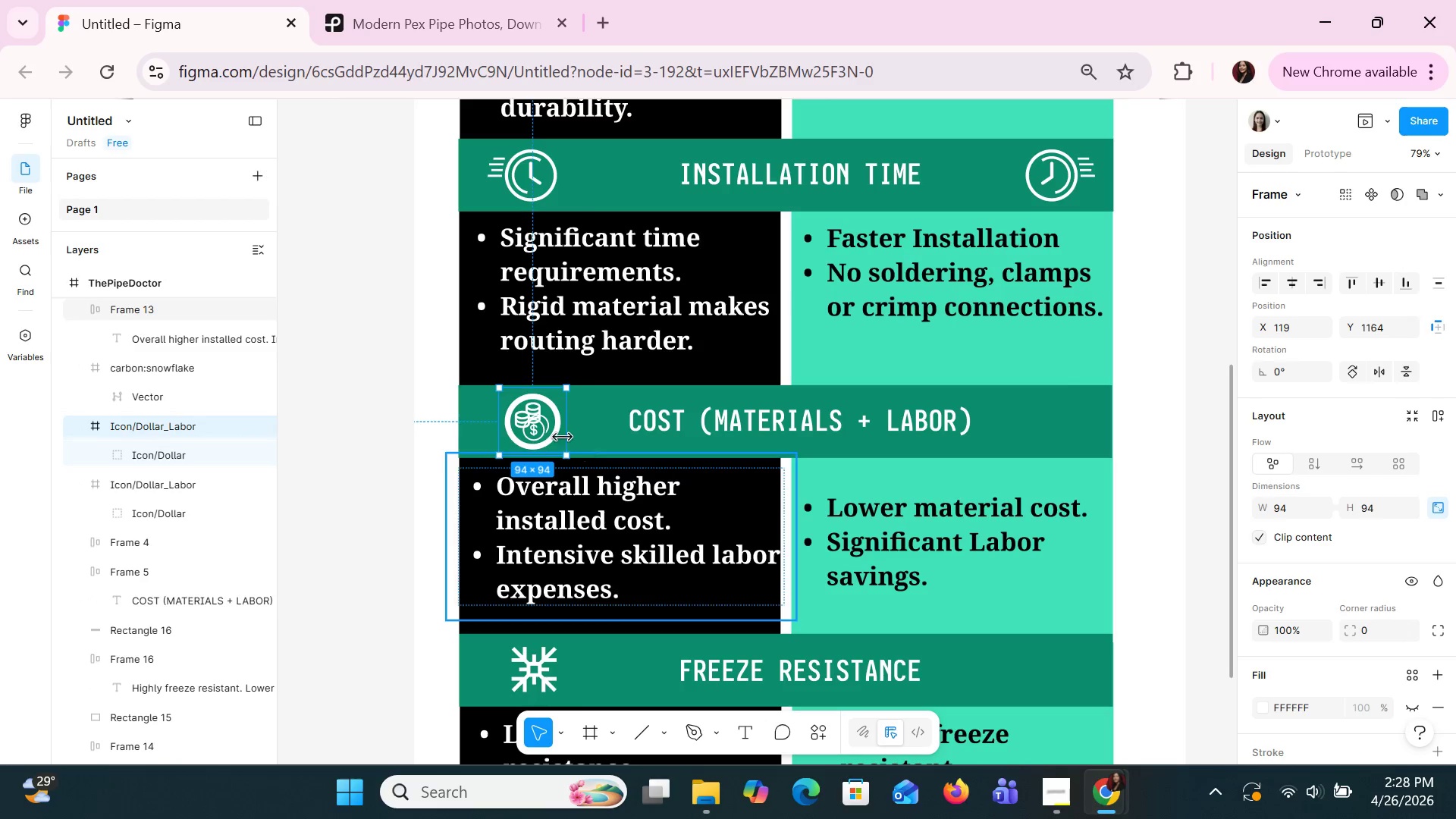 
left_click_drag(start_coordinate=[547, 430], to_coordinate=[1070, 432])
 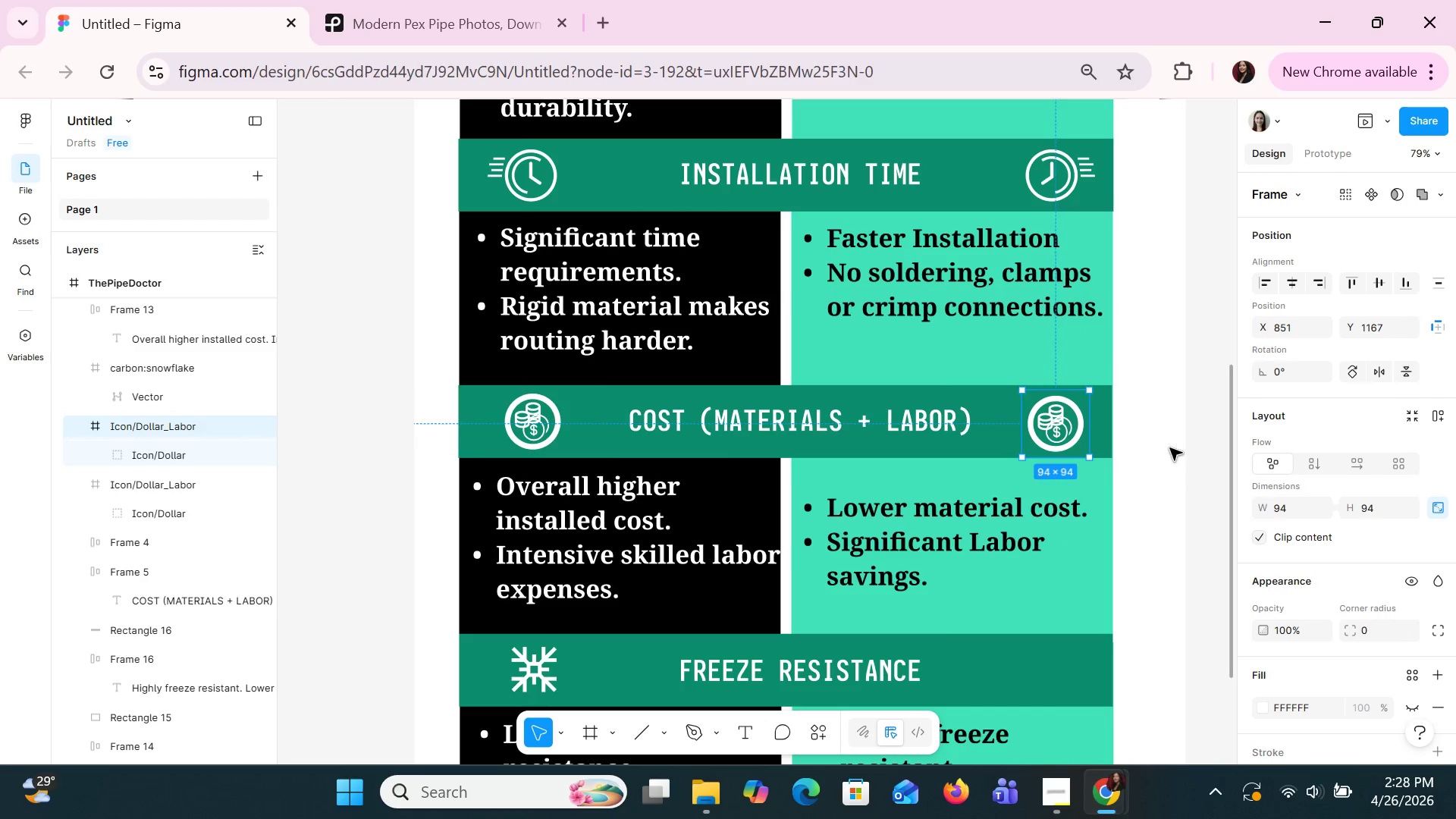 
left_click([1169, 446])
 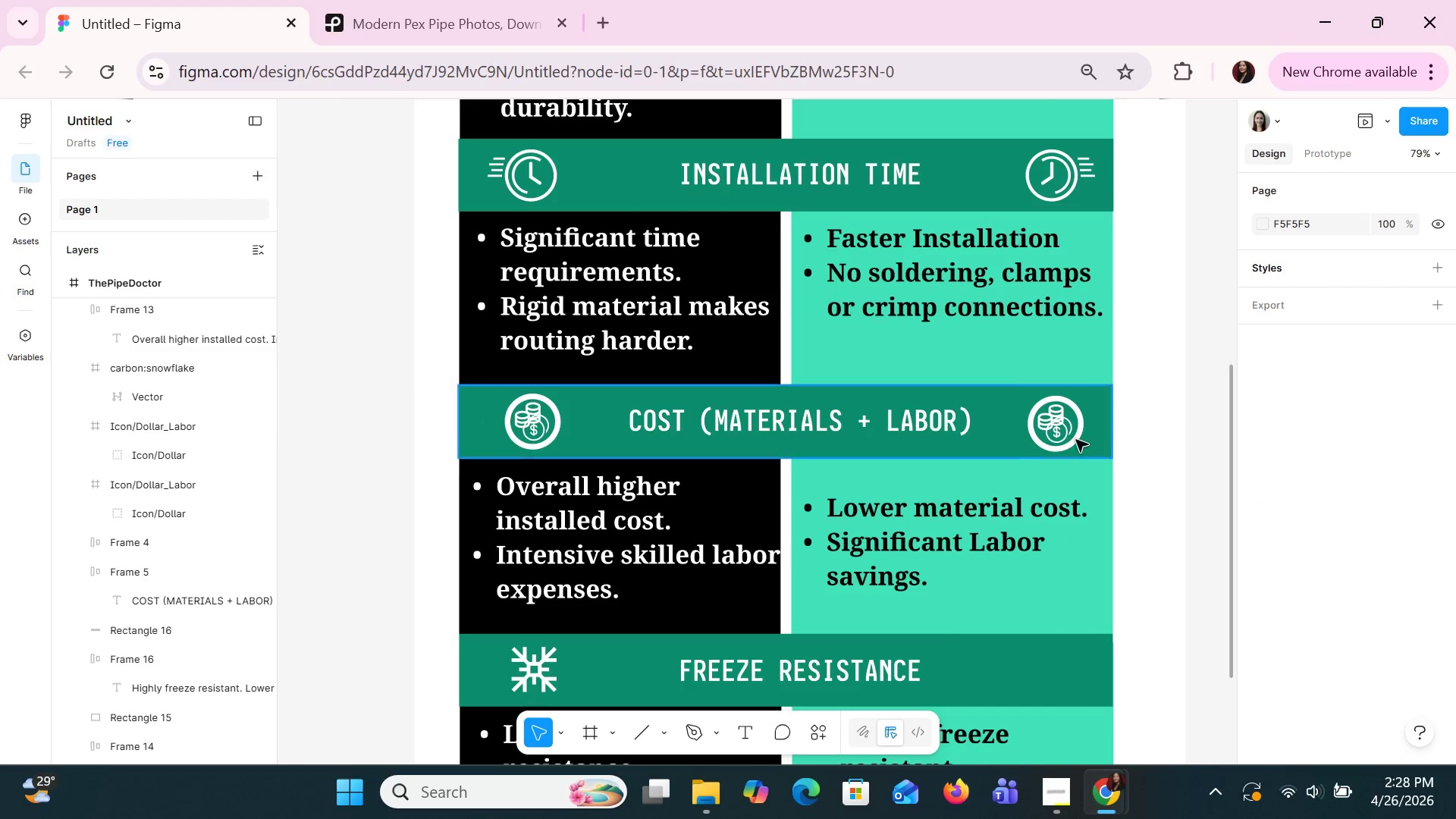 
left_click([1074, 439])
 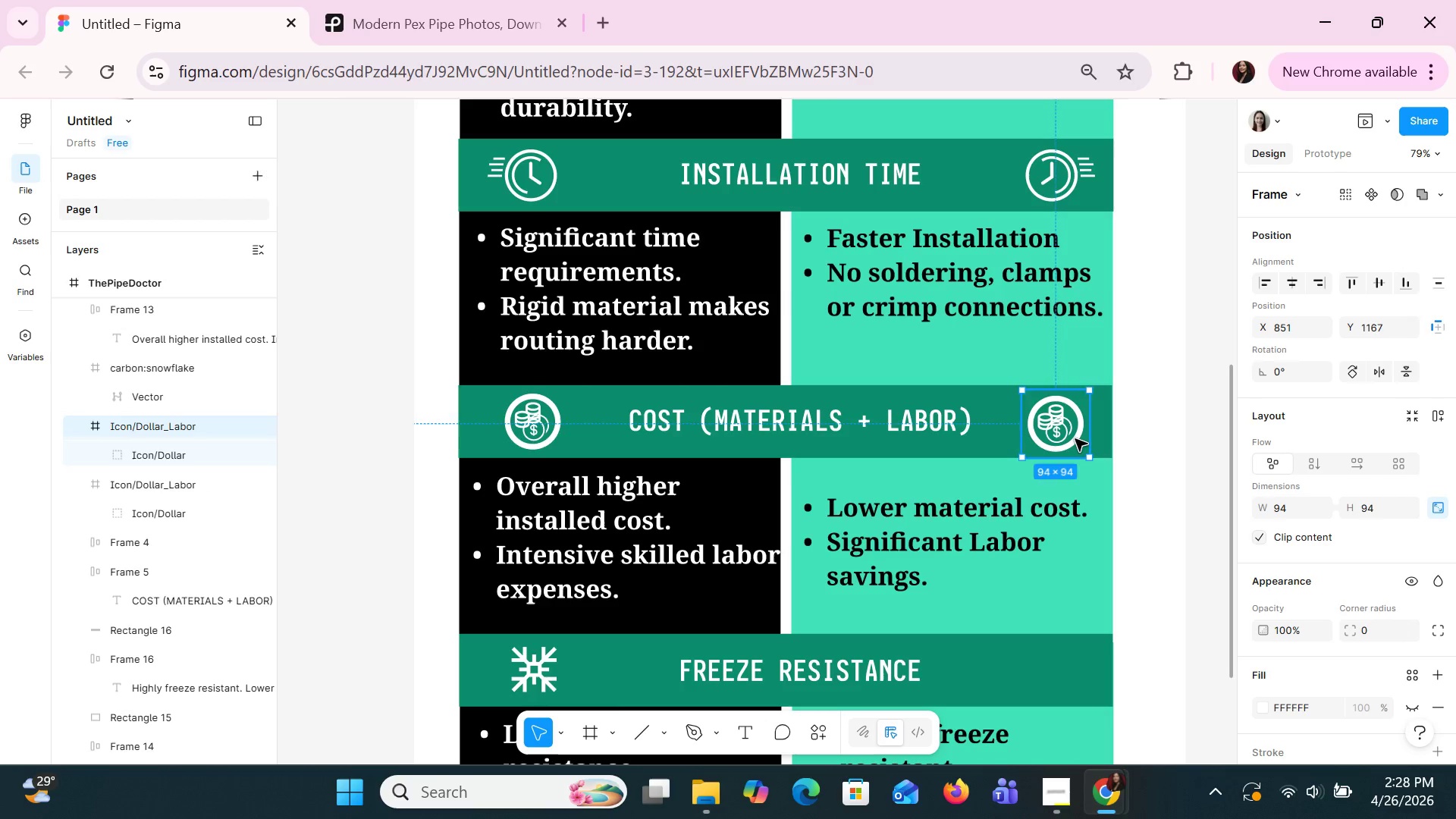 
key(ArrowUp)
 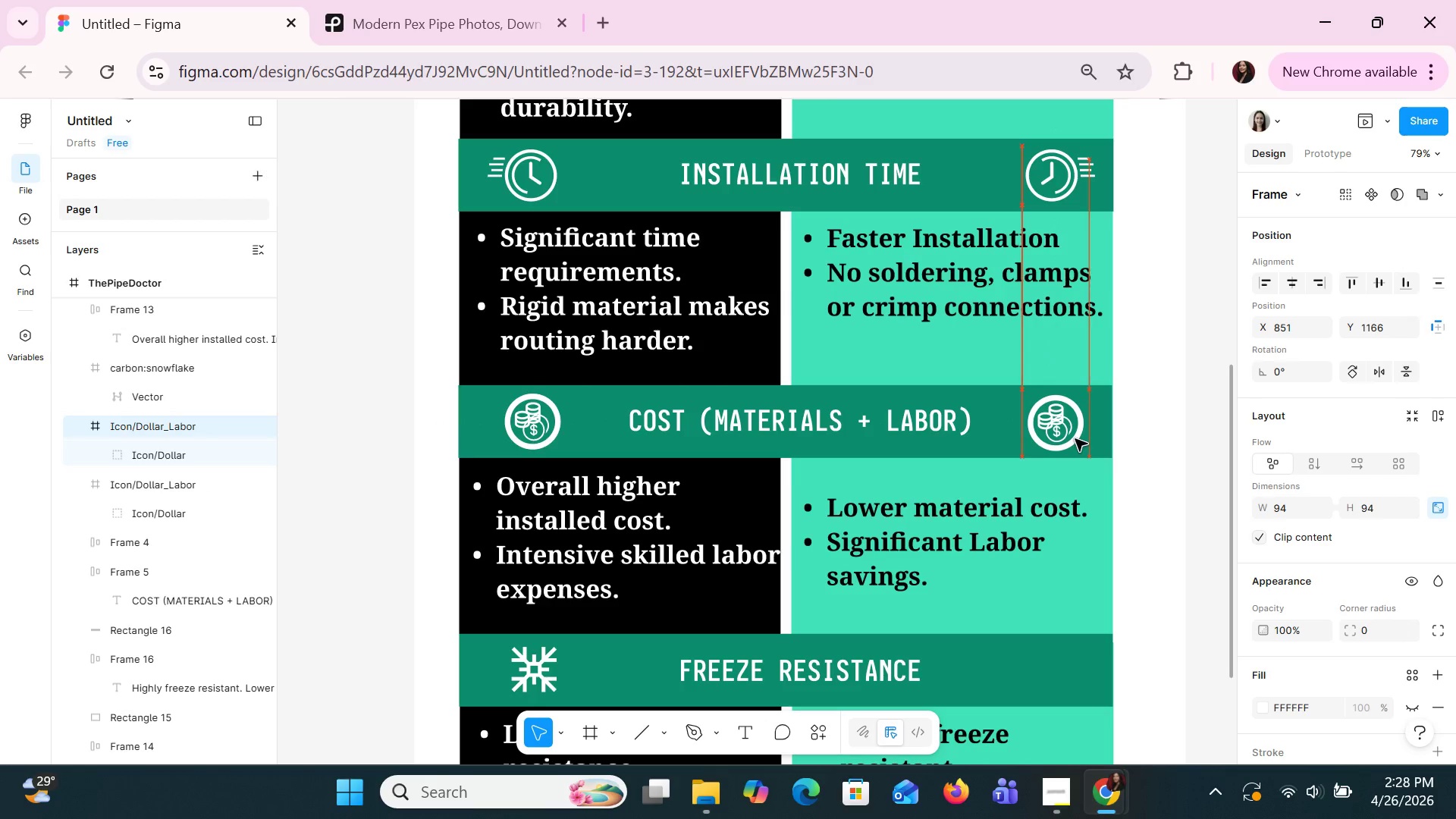 
key(ArrowUp)
 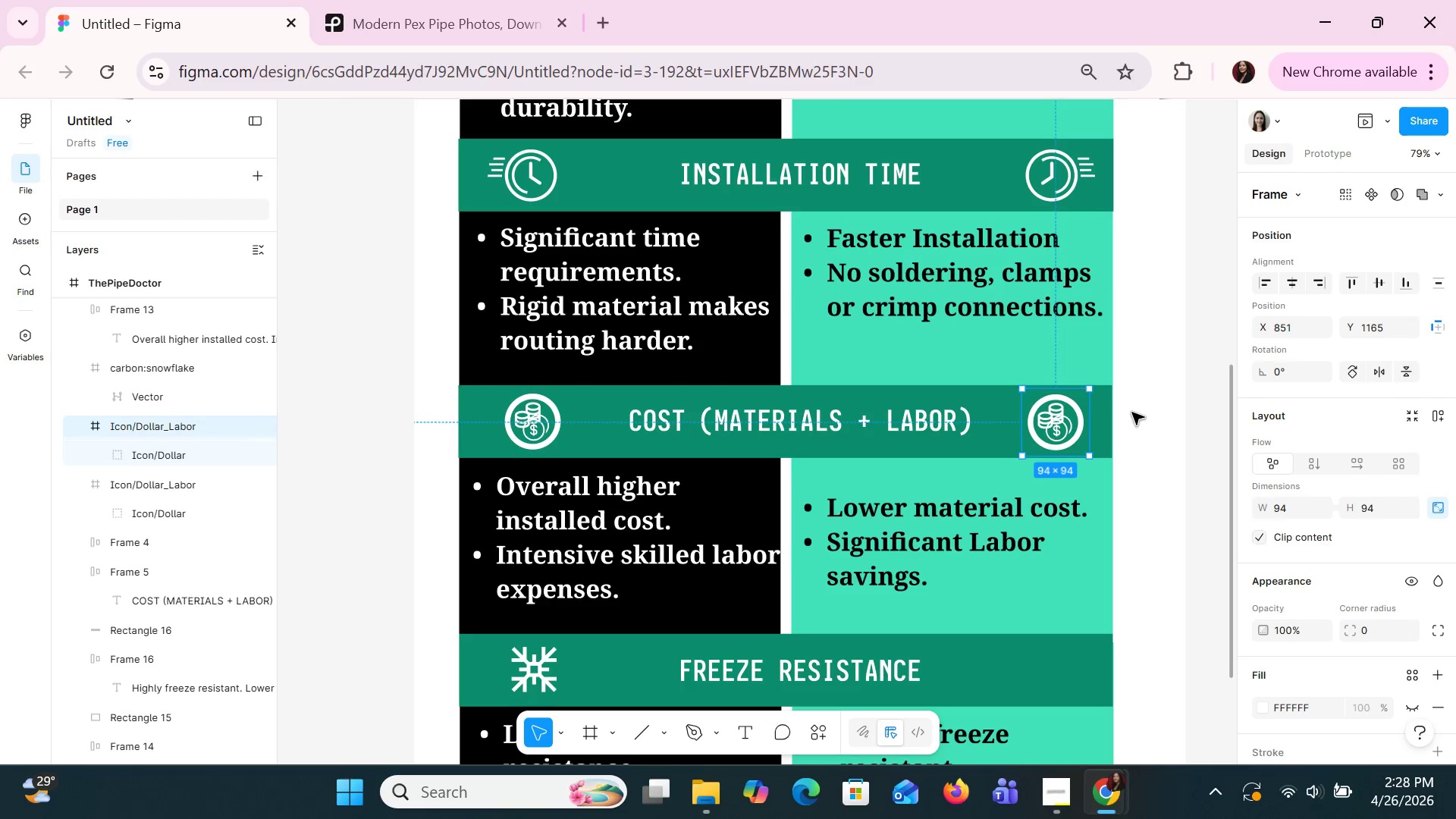 
left_click([1134, 414])
 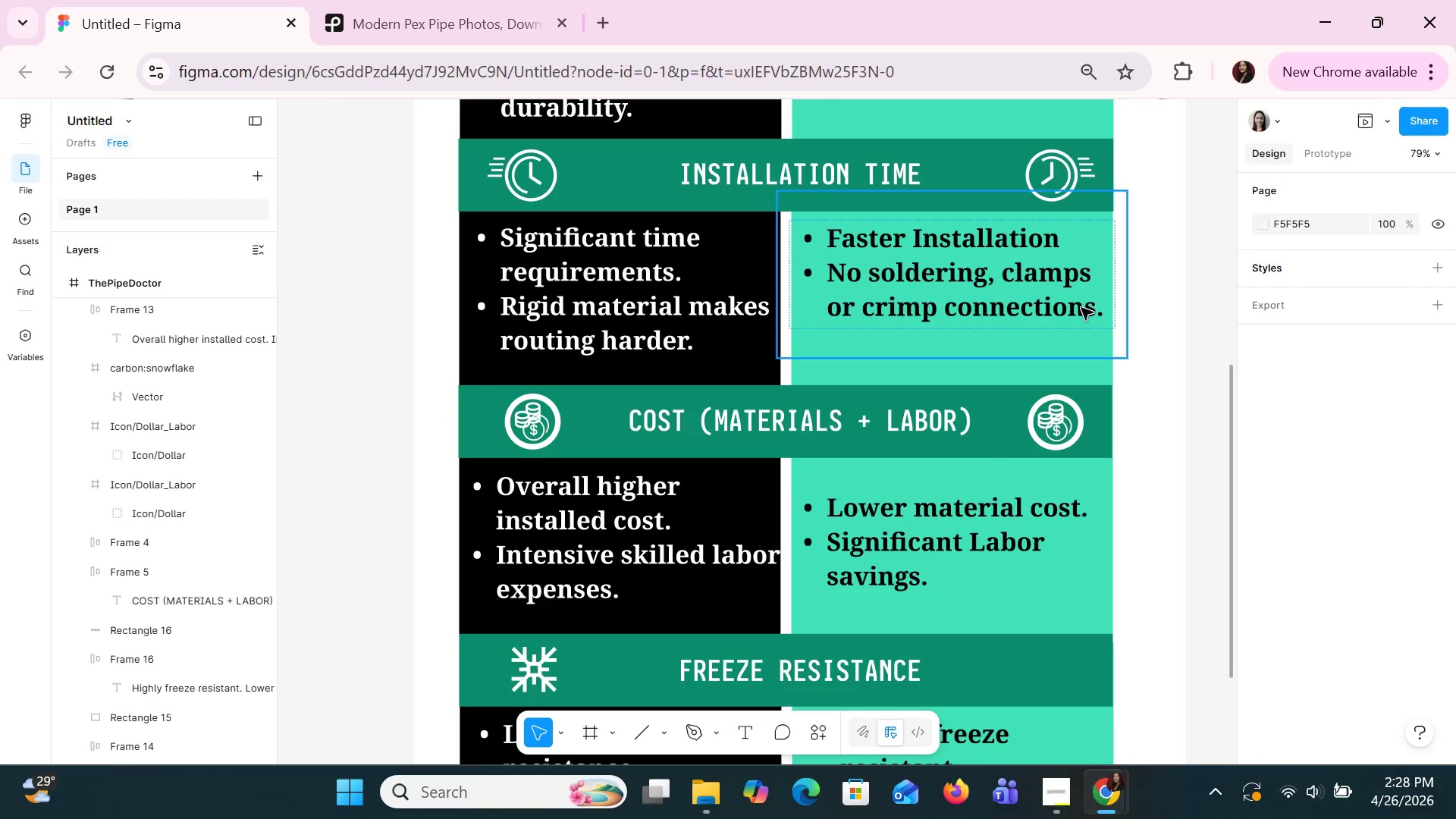 
scroll: coordinate [1084, 339], scroll_direction: up, amount: 2.0
 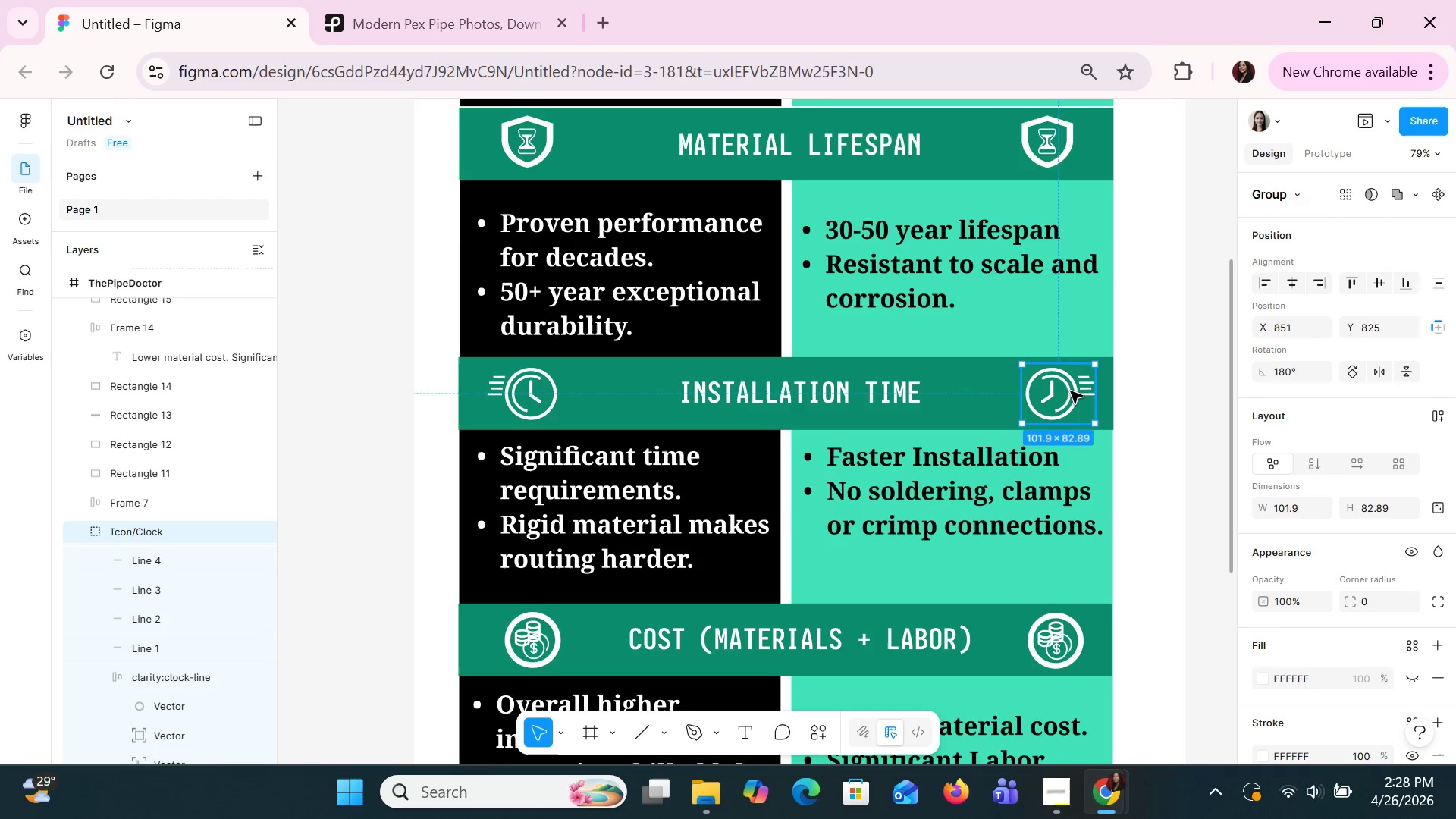 
key(ArrowLeft)
 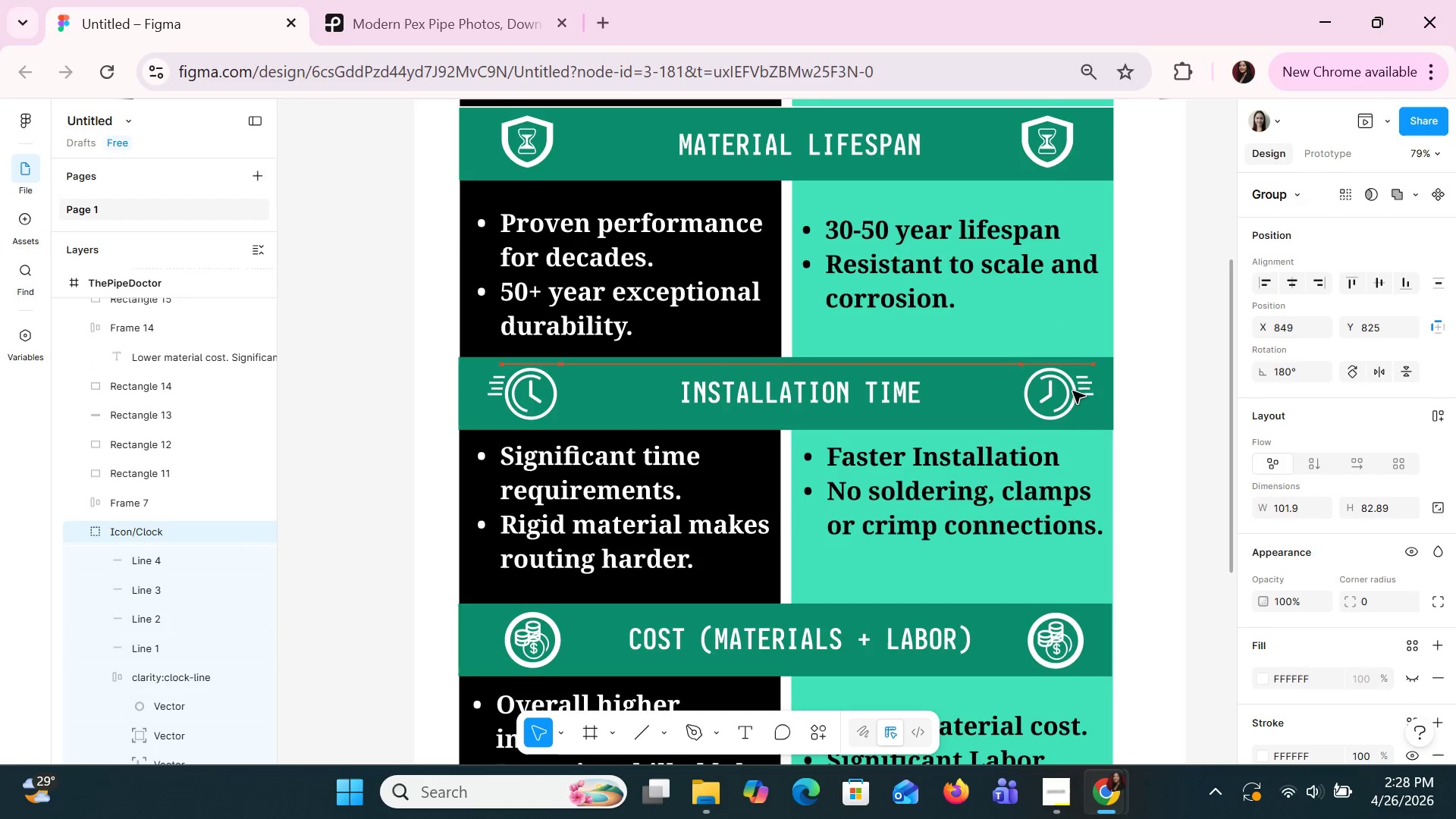 
key(ArrowLeft)
 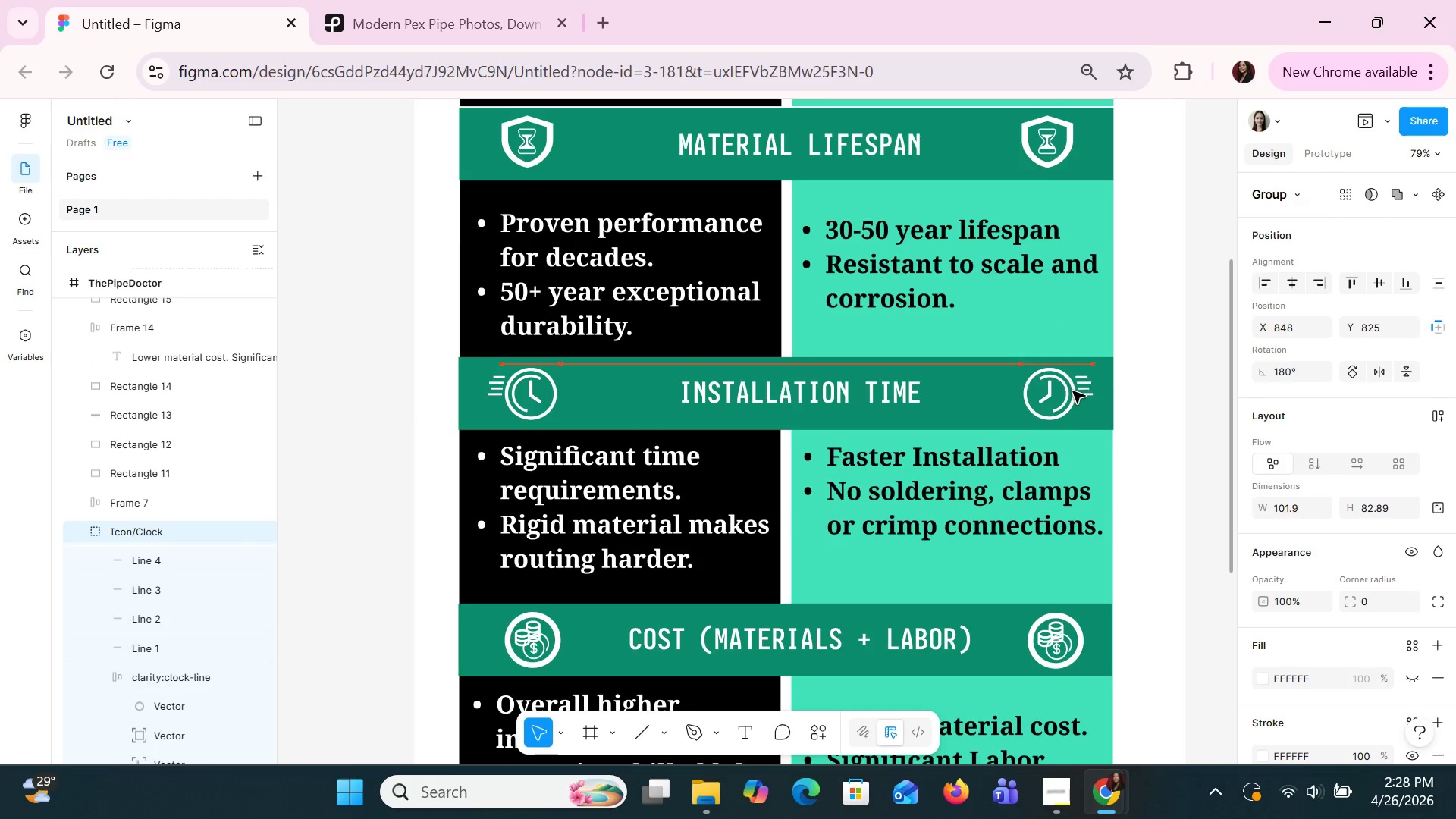 
key(ArrowLeft)
 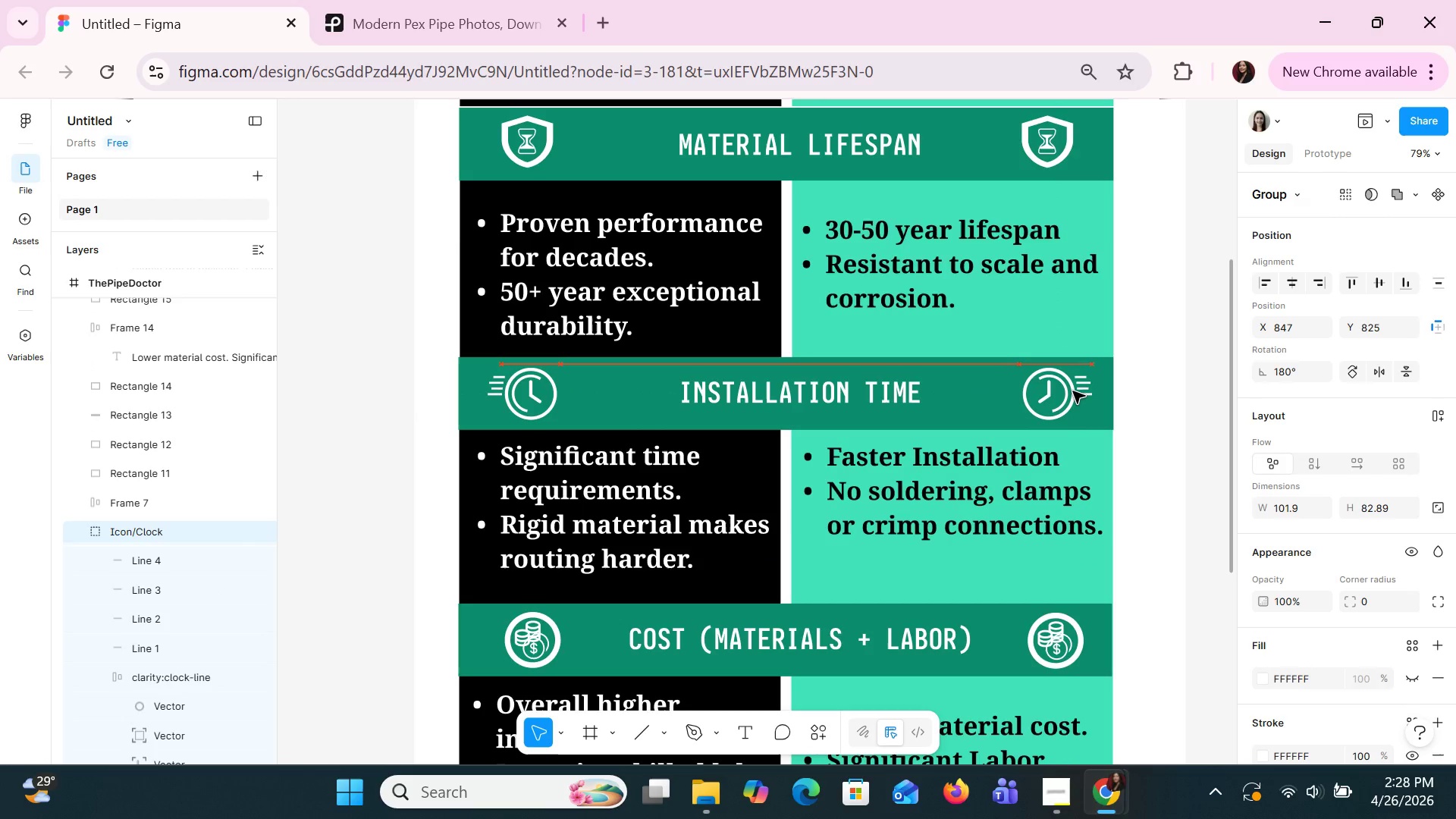 
key(ArrowLeft)
 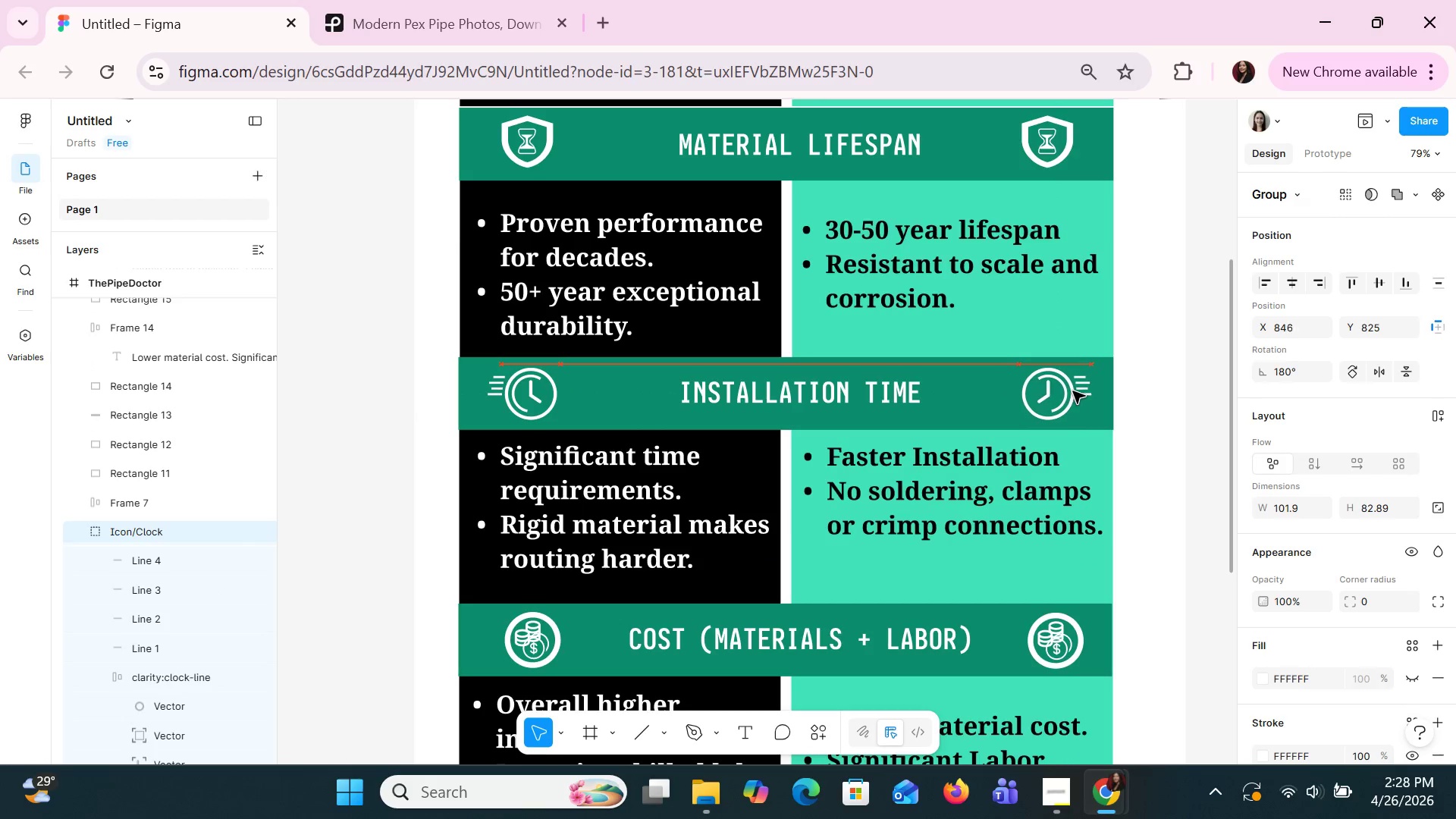 
key(ArrowLeft)
 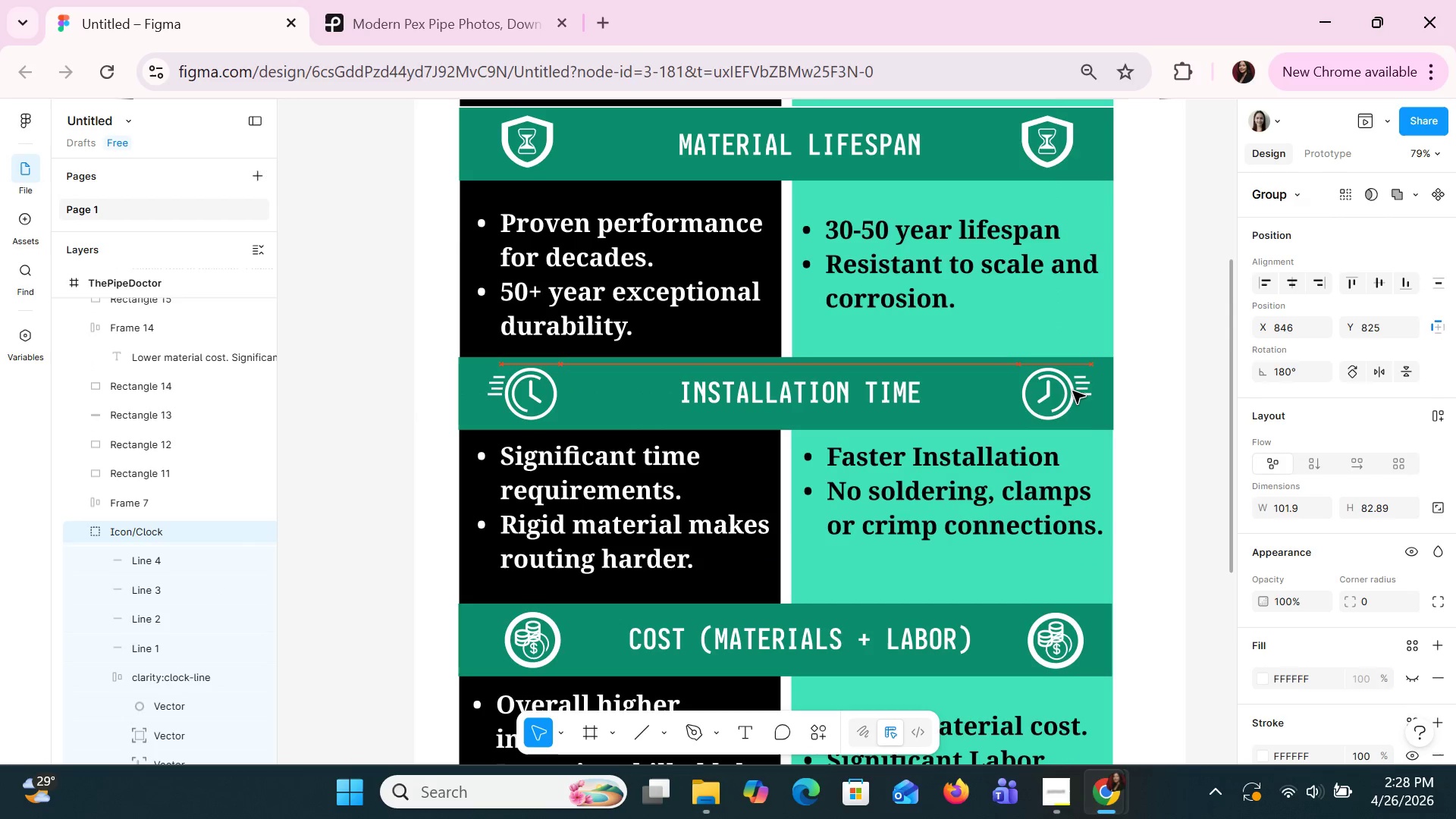 
key(ArrowLeft)
 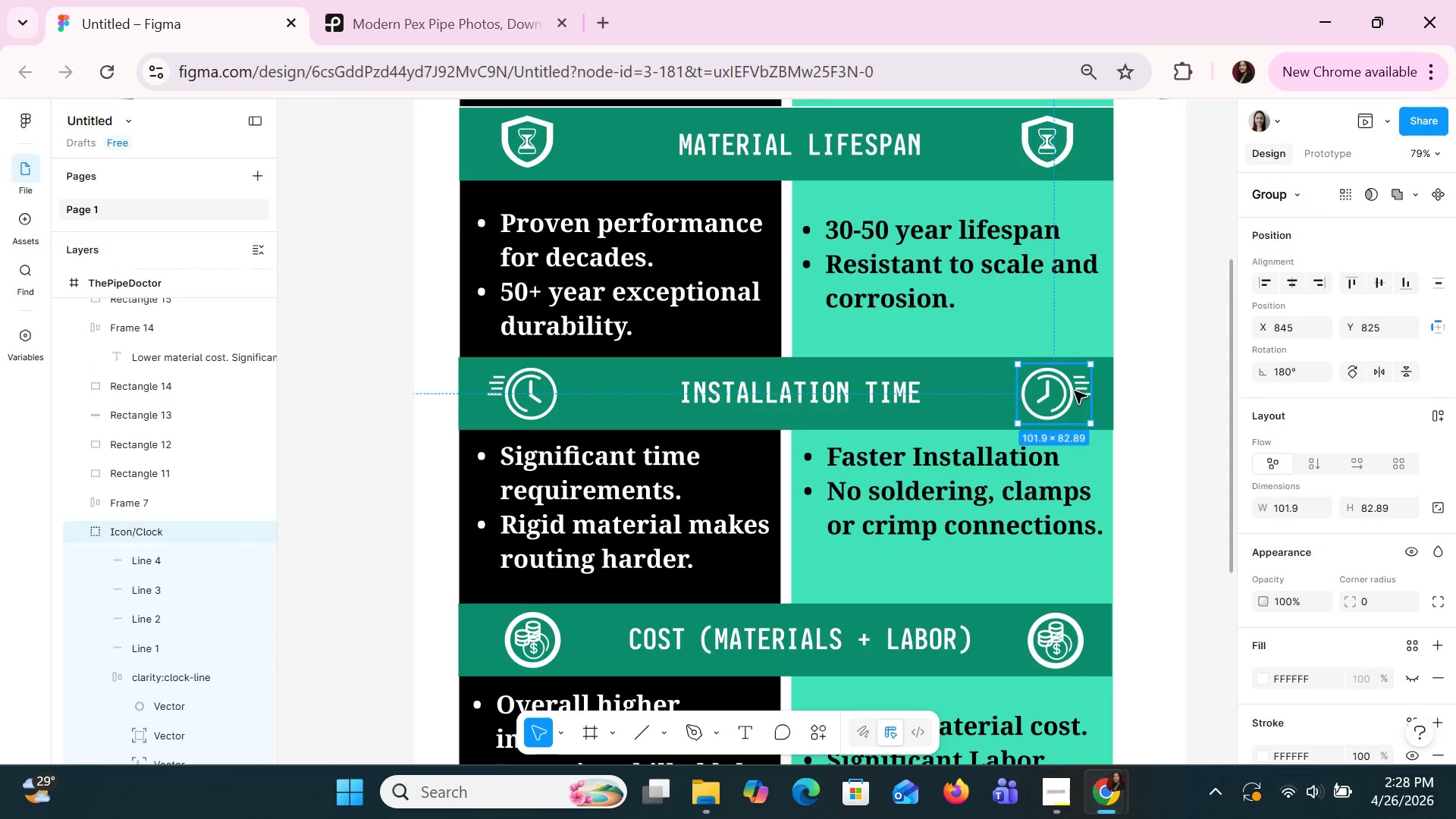 
key(ArrowLeft)
 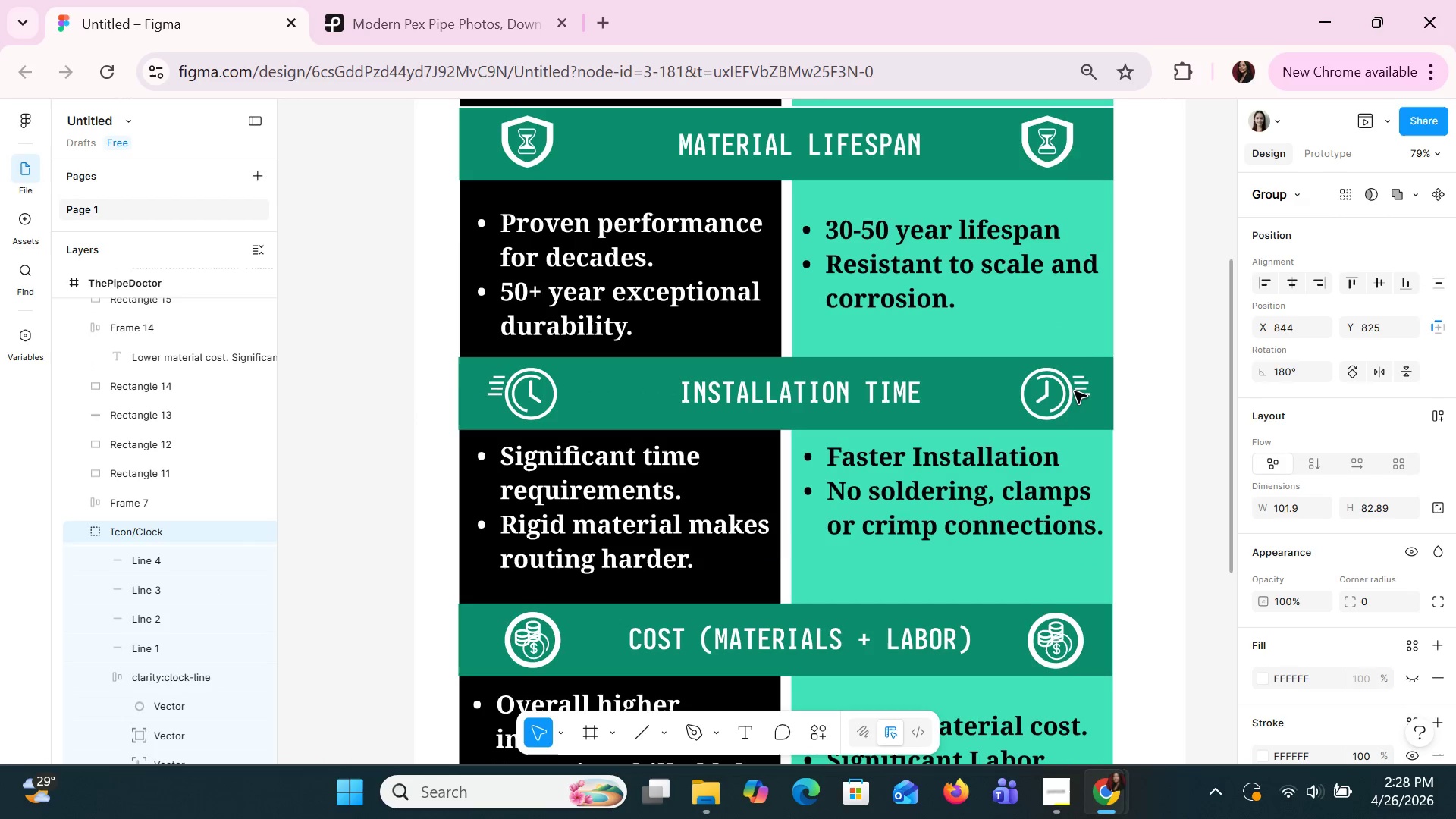 
key(ArrowRight)
 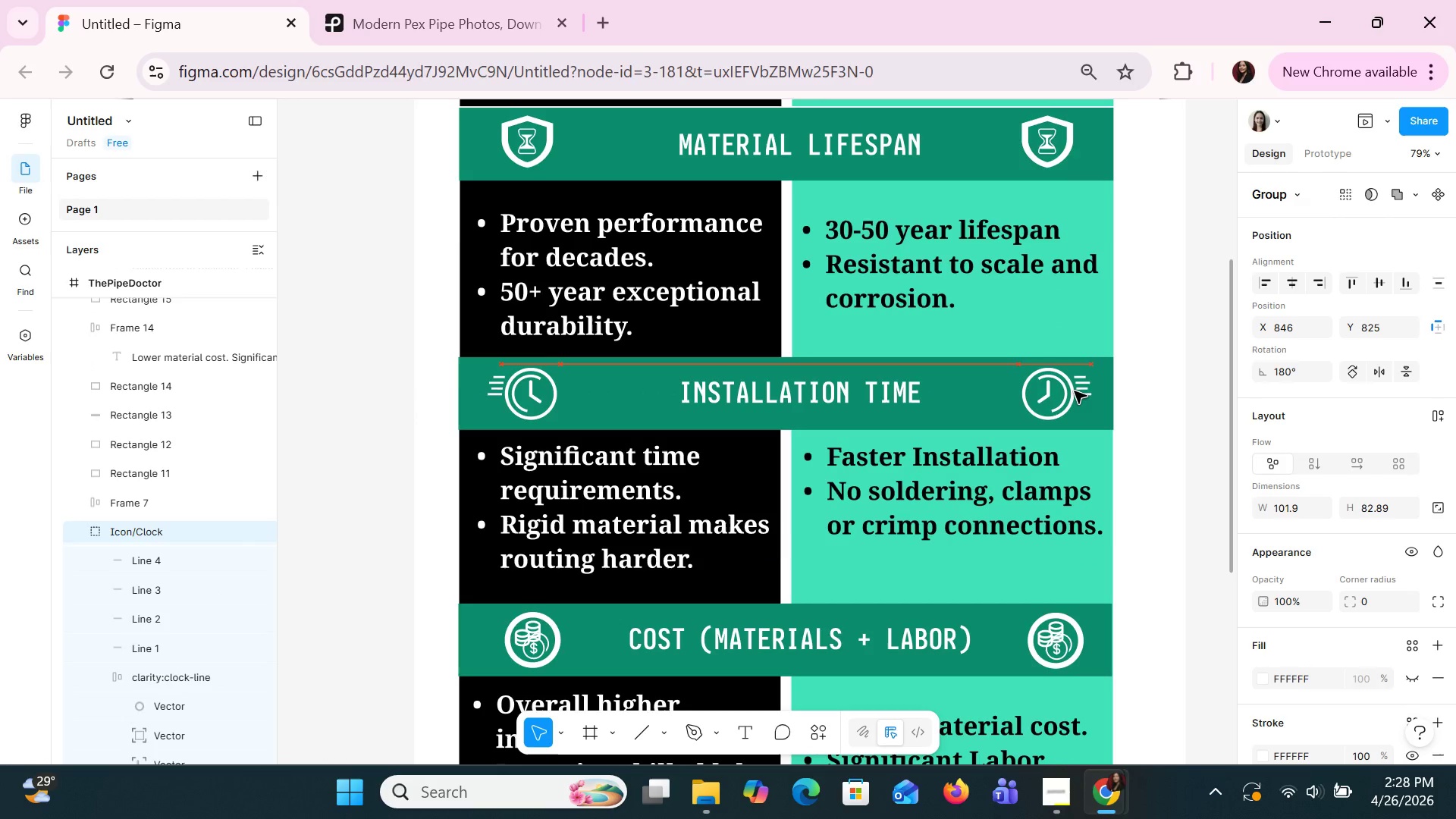 
key(ArrowRight)
 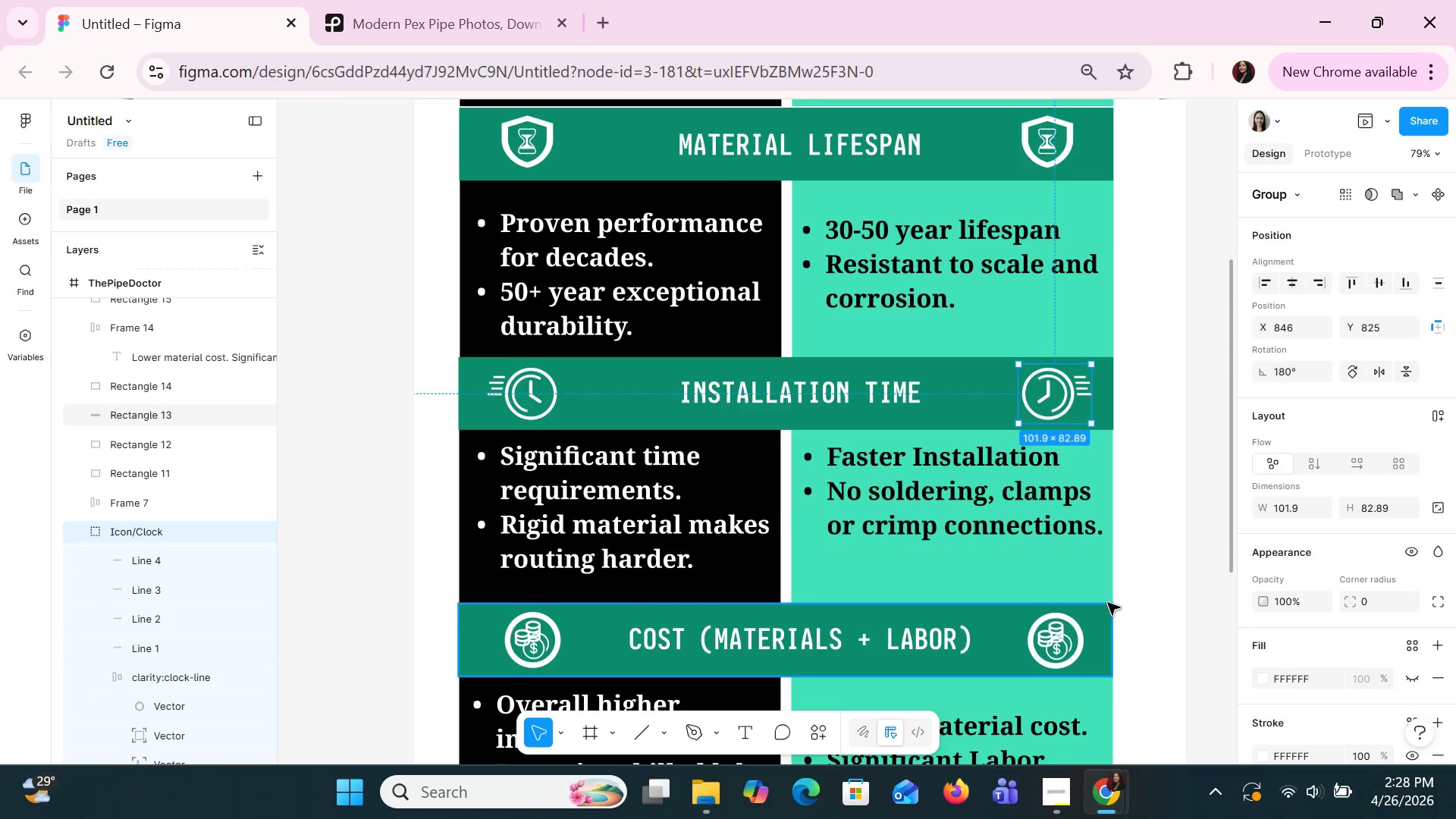 
scroll: coordinate [1135, 612], scroll_direction: down, amount: 4.0
 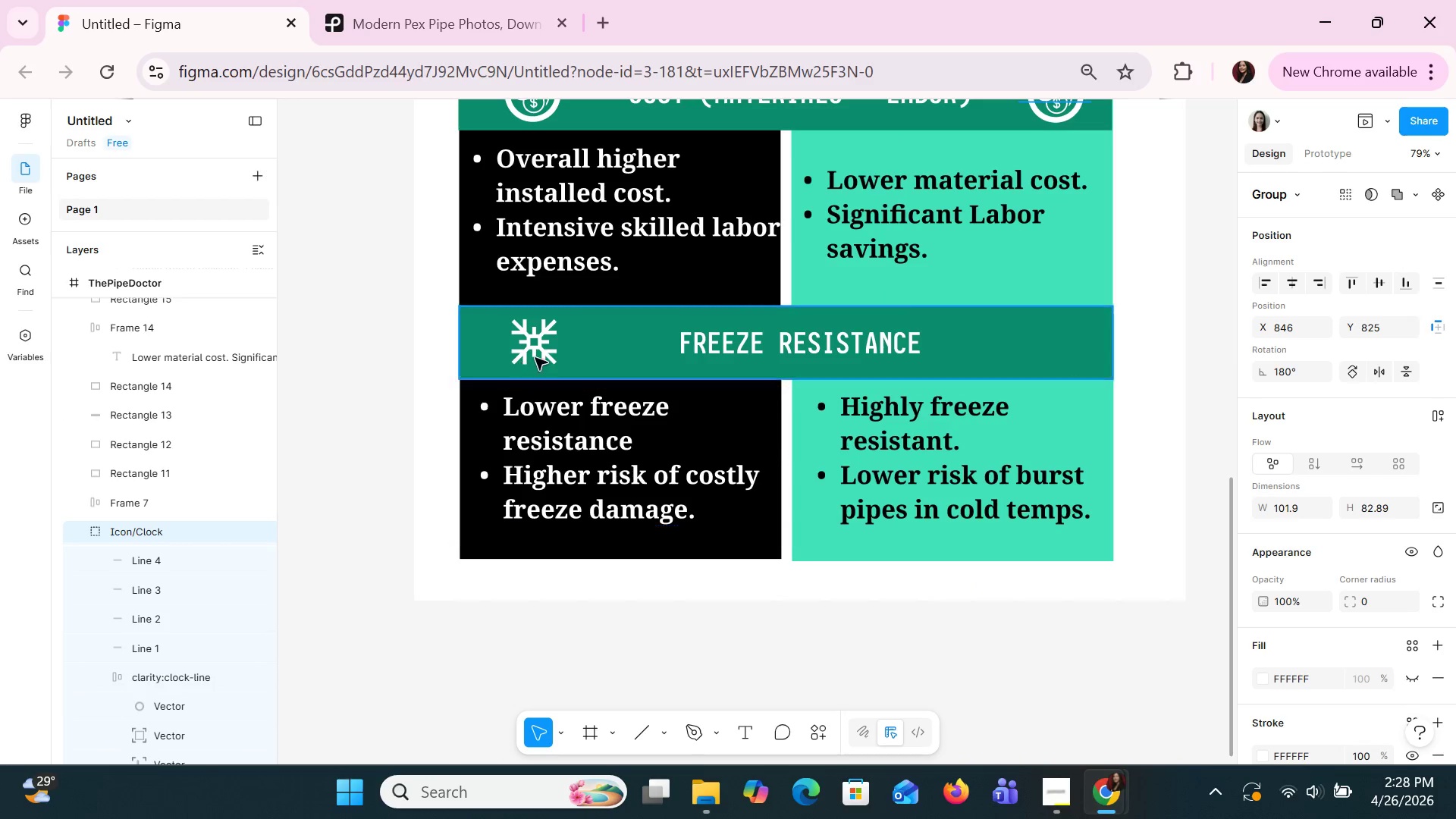 
left_click([537, 356])
 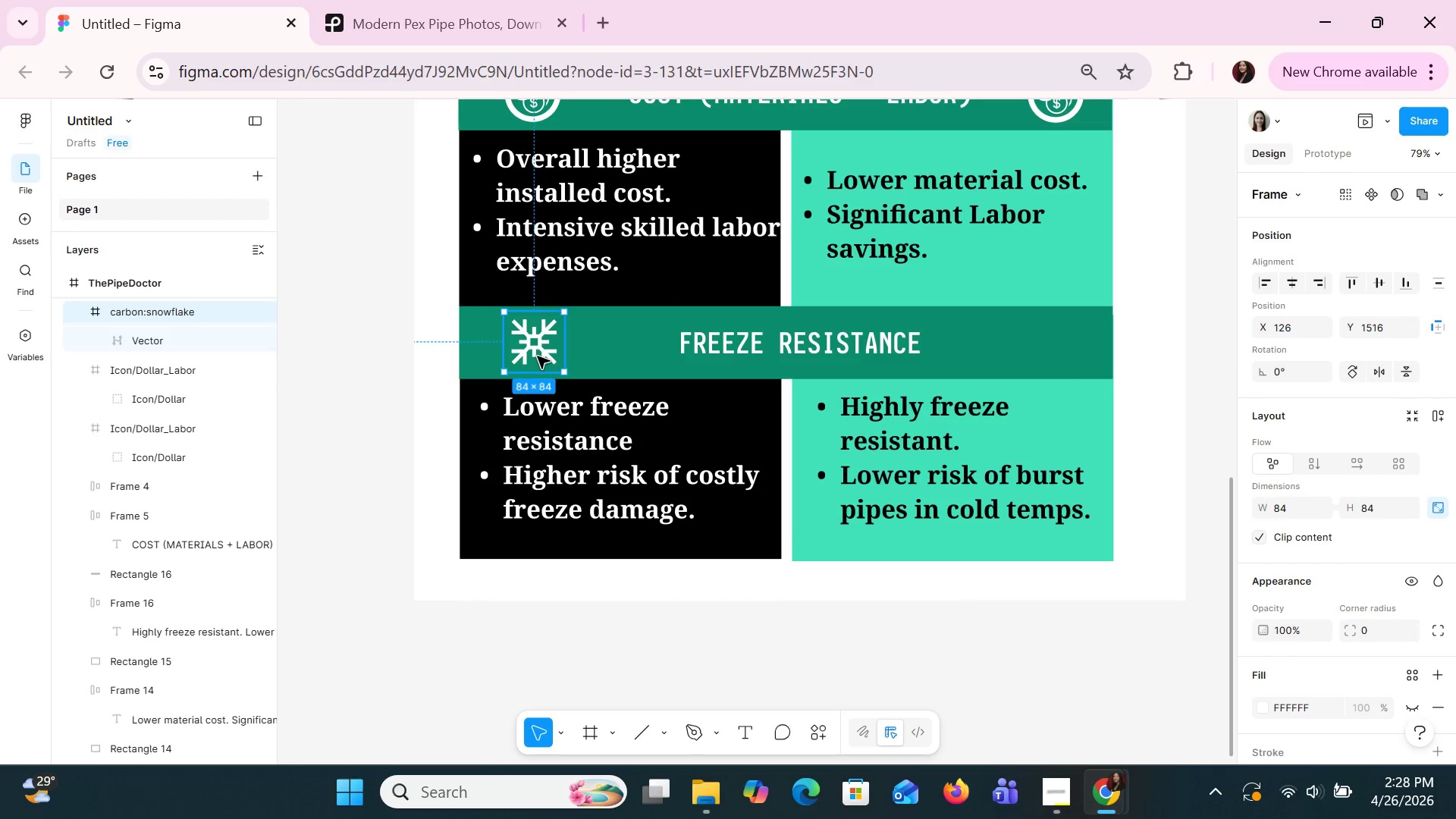 
key(Control+C)
 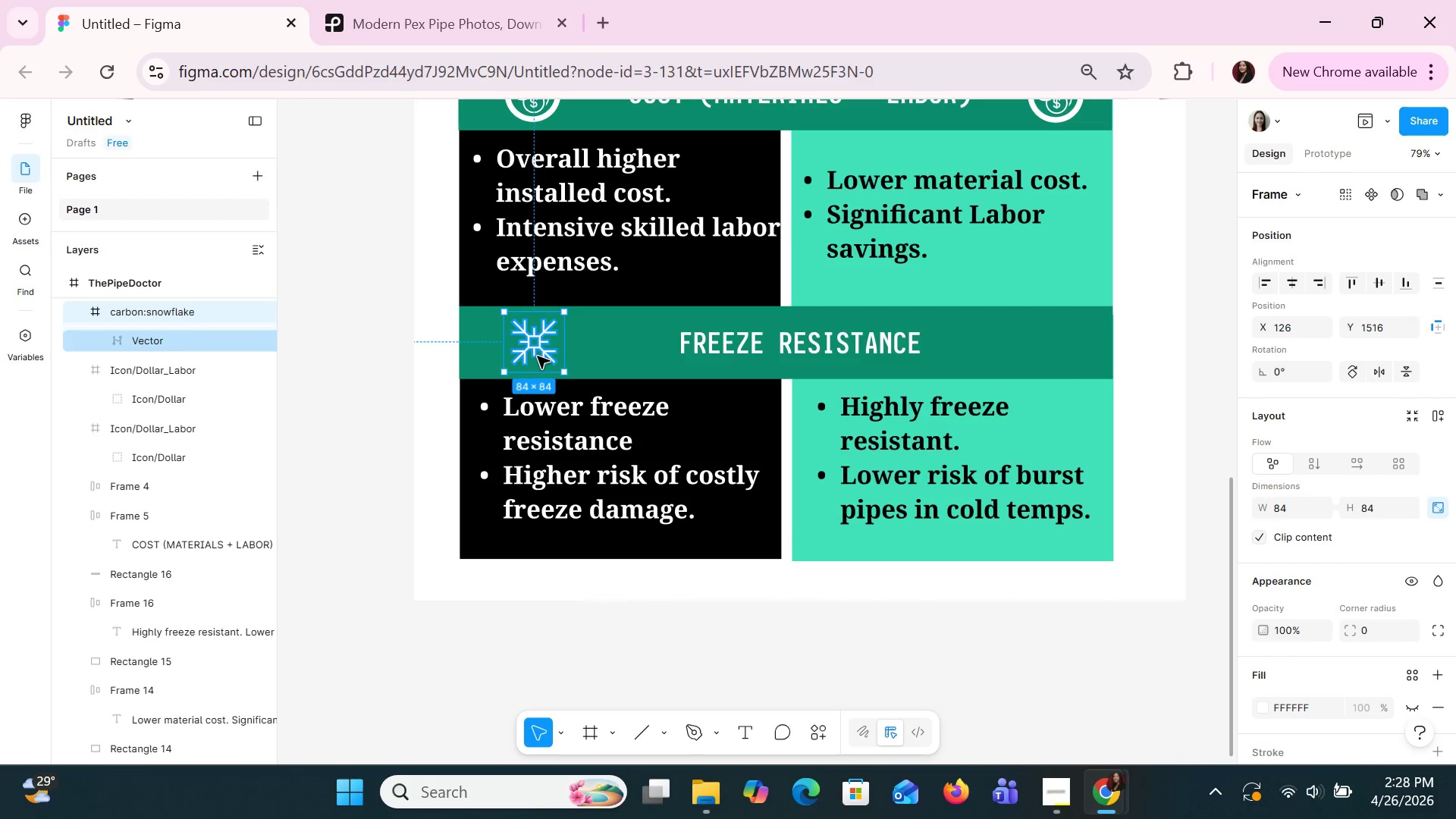 
key(Control+V)
 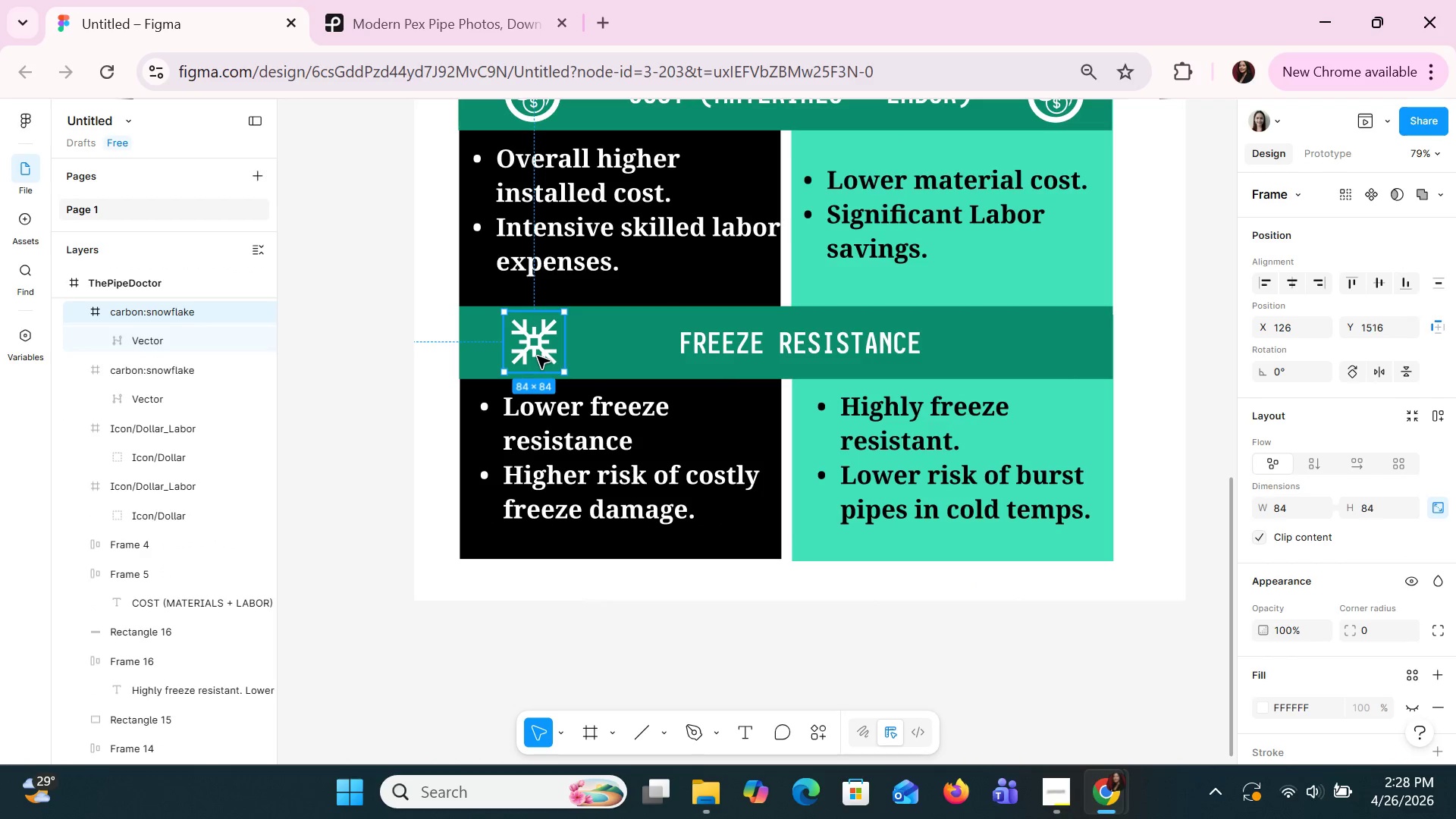 
left_click_drag(start_coordinate=[537, 356], to_coordinate=[974, 388])
 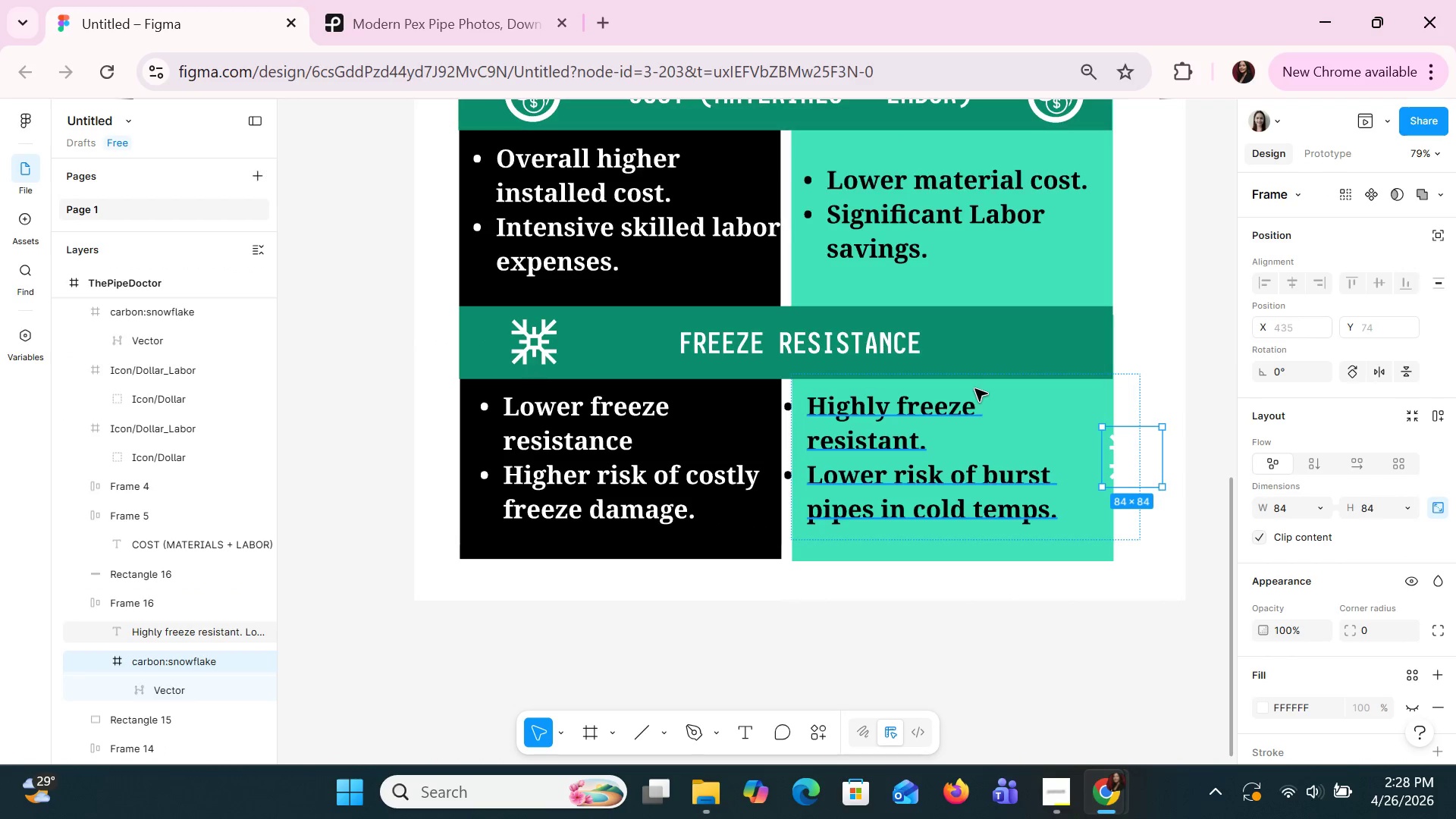 
key(Control+Z)
 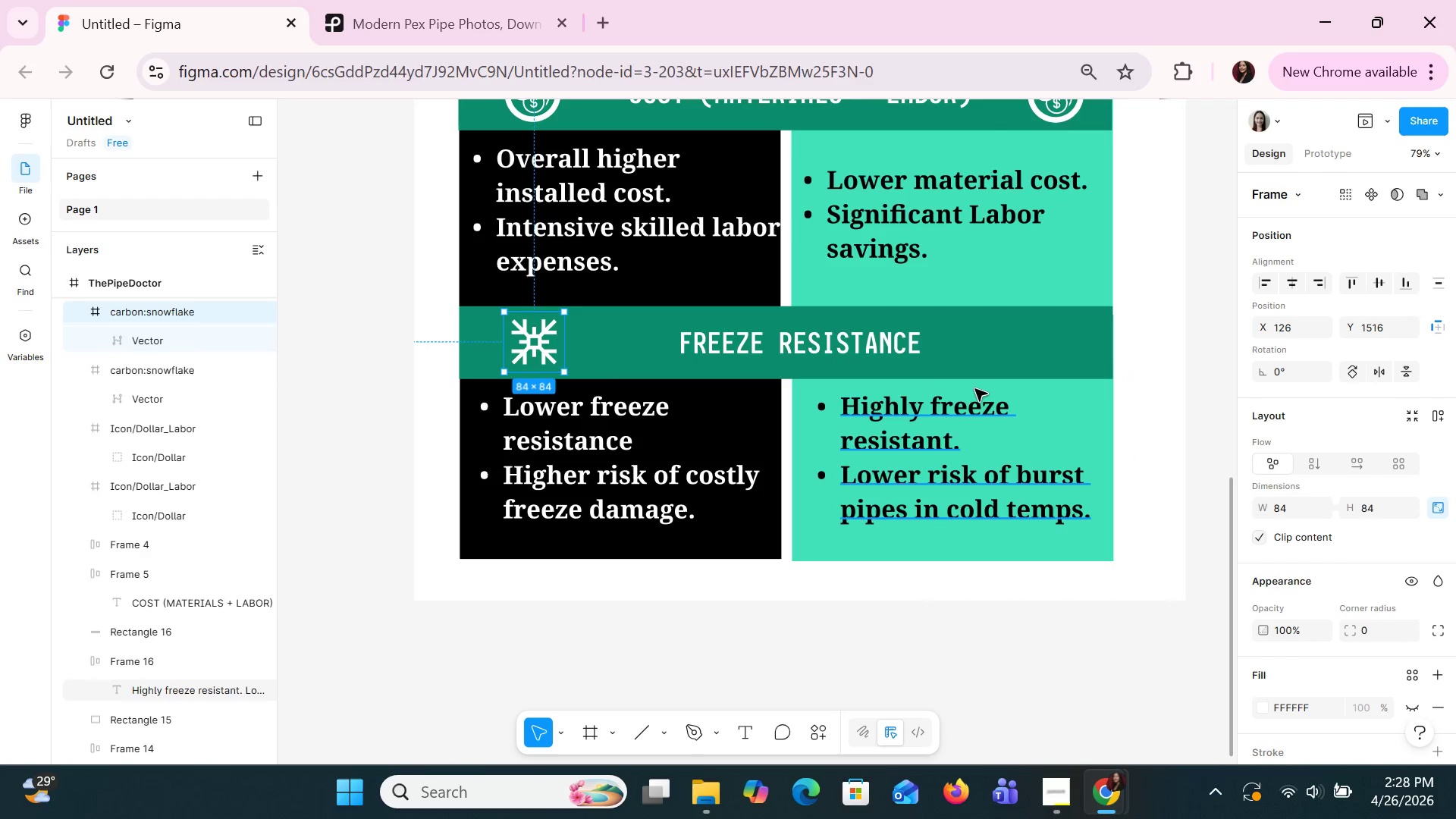 
key(Control+Z)
 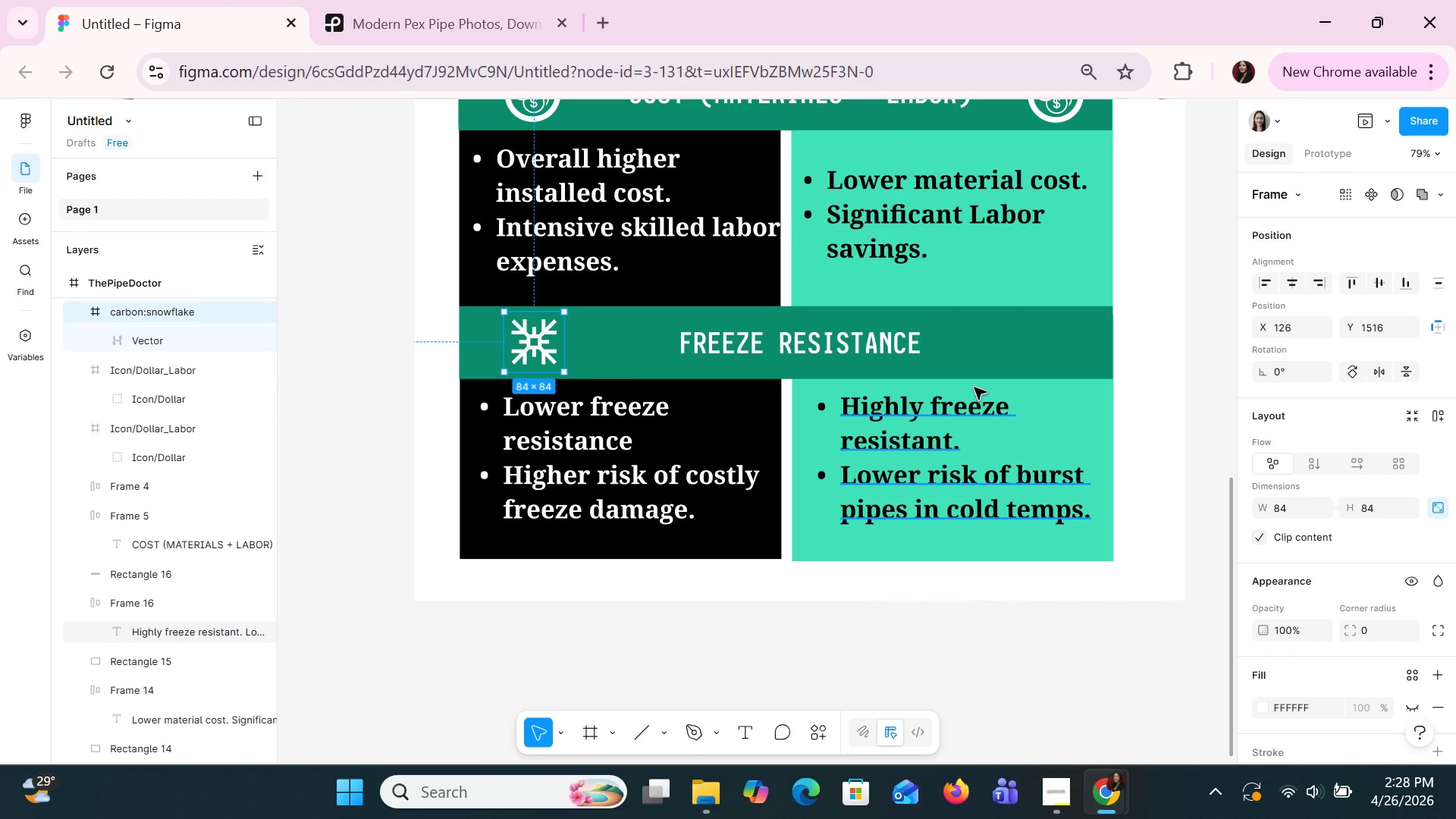 
key(Control+Z)
 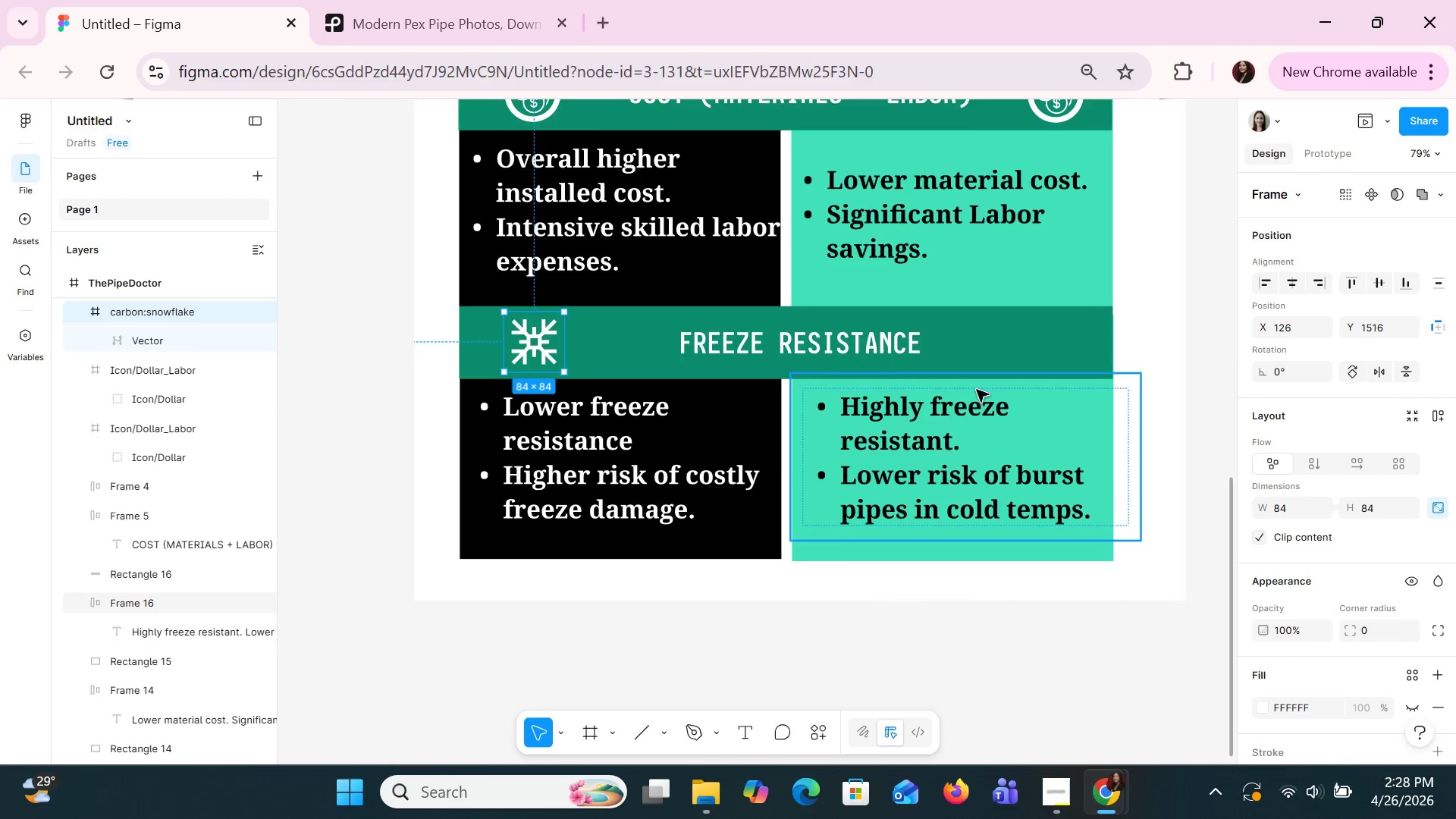 
scroll: coordinate [976, 389], scroll_direction: none, amount: 0.0
 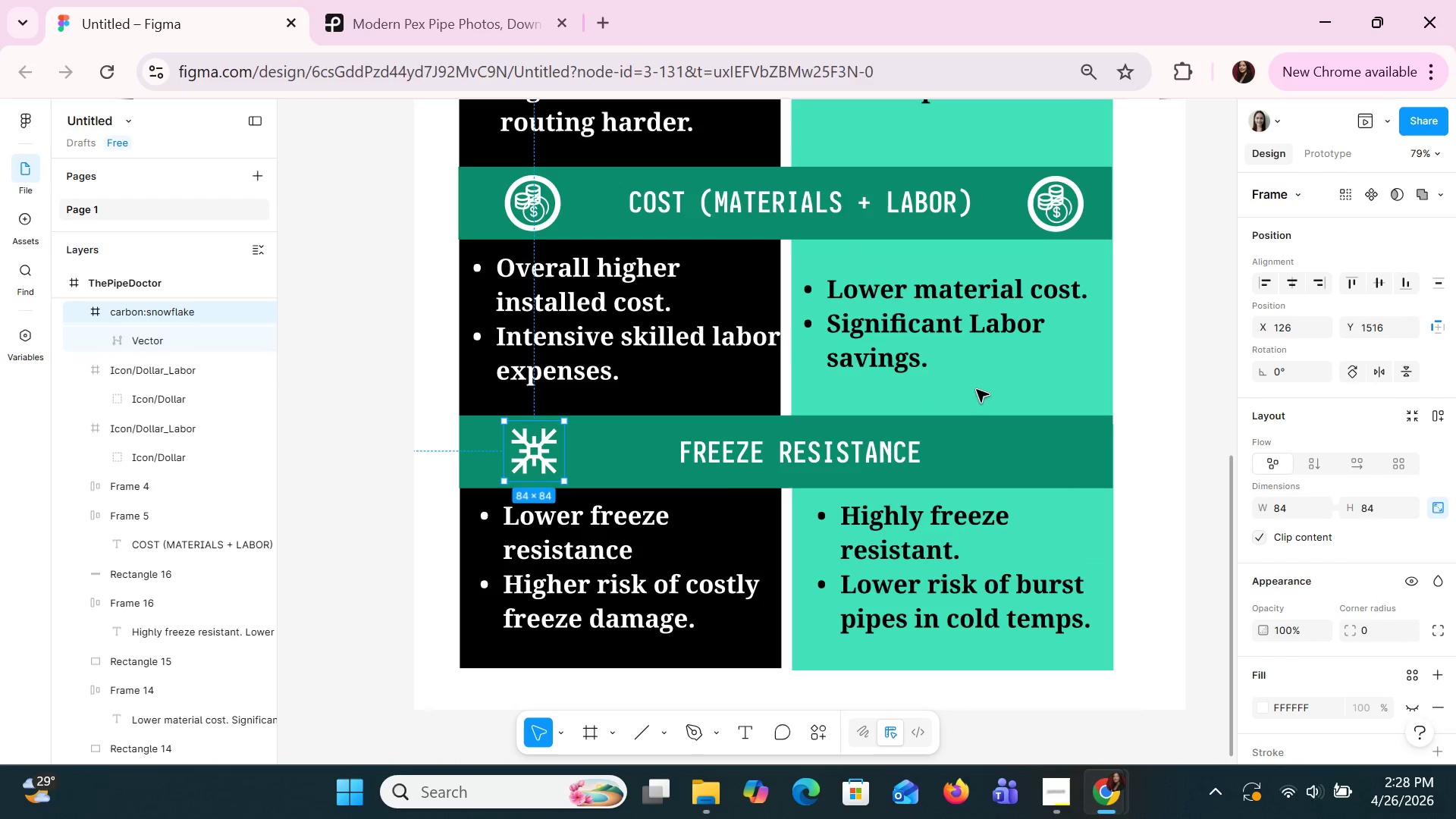 
key(Control+Z)
 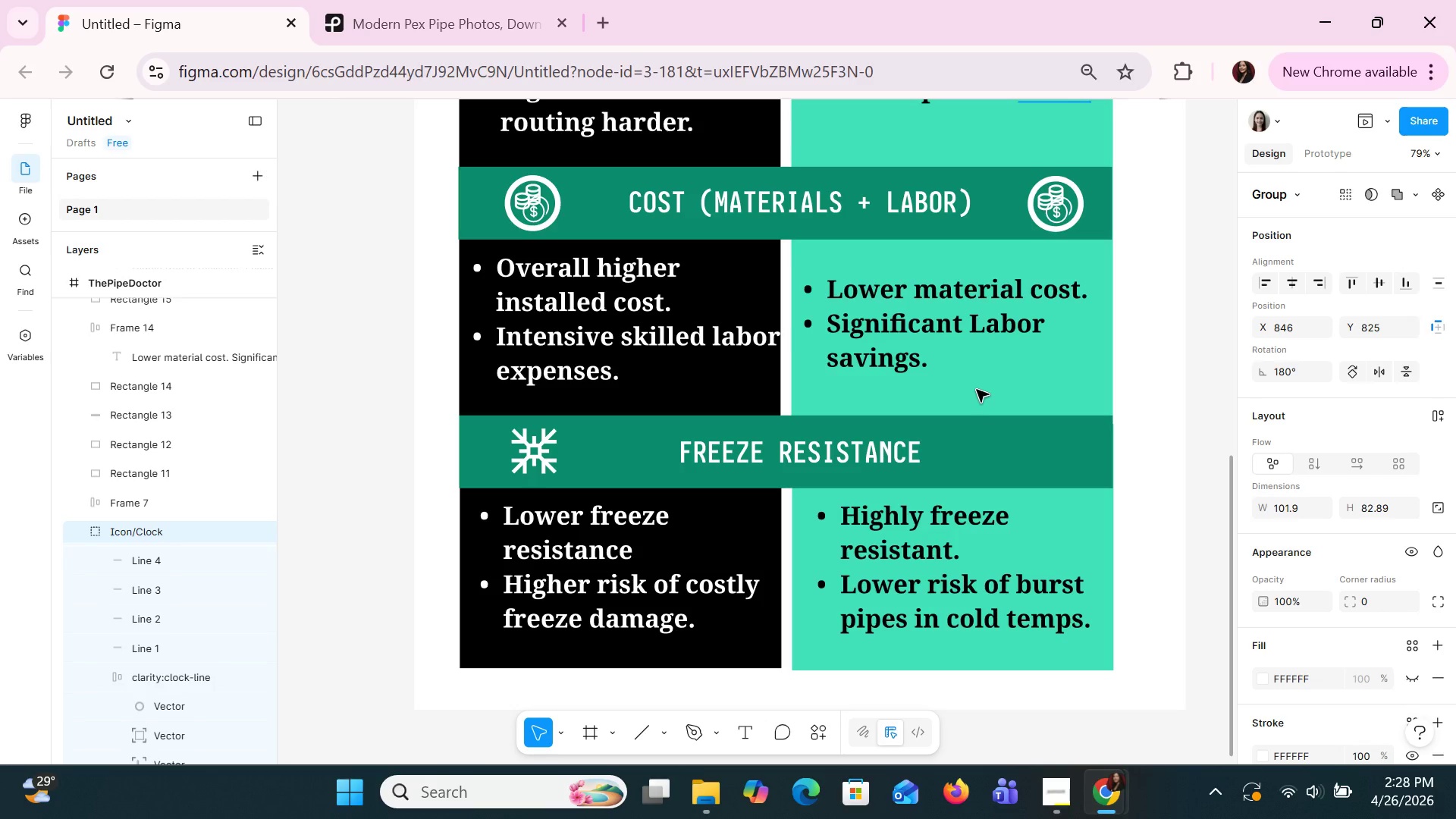 
key(Control+Z)
 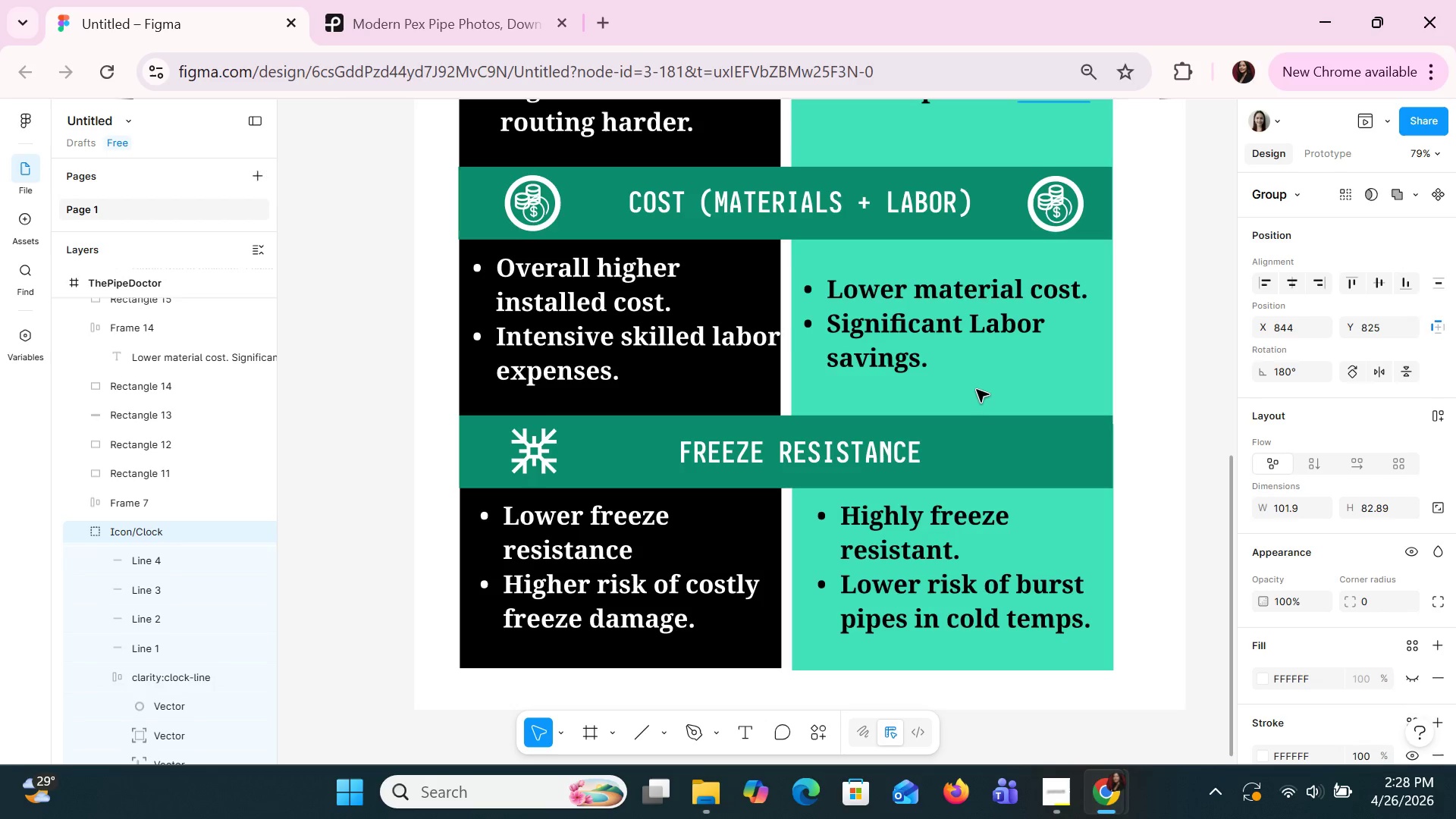 
key(Control+Z)
 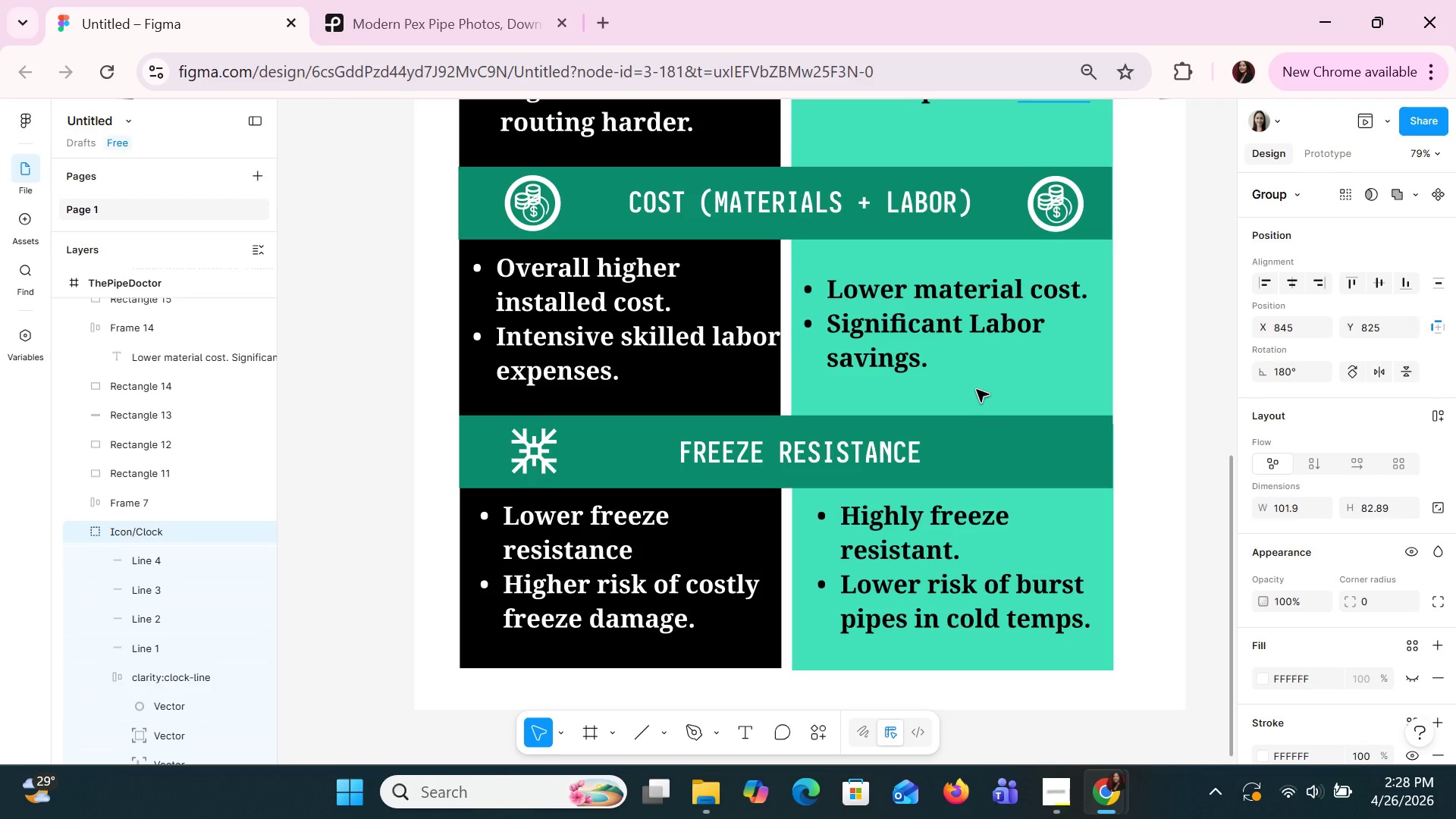 
key(Control+Z)
 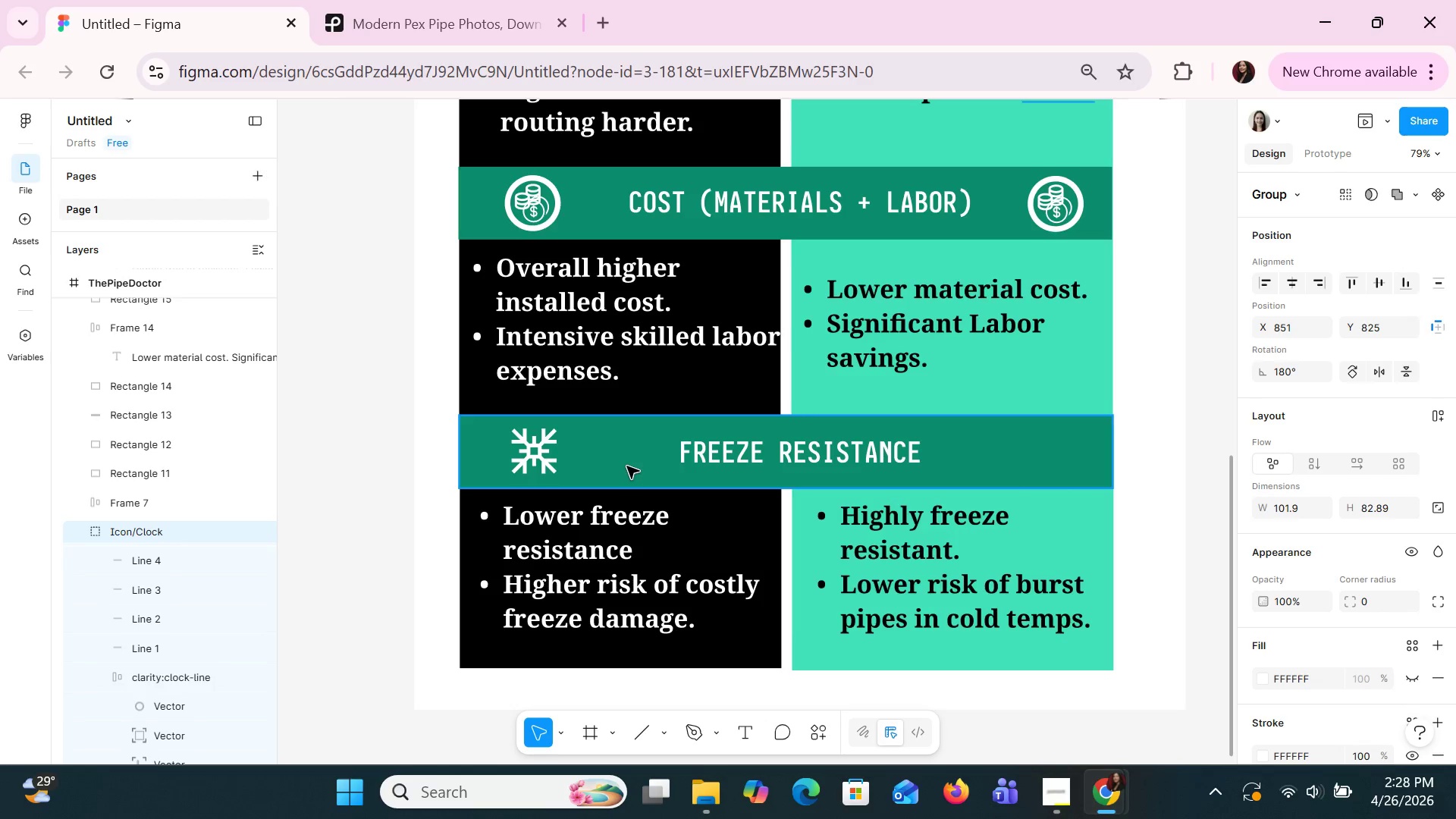 
scroll: coordinate [838, 461], scroll_direction: up, amount: 1.0
 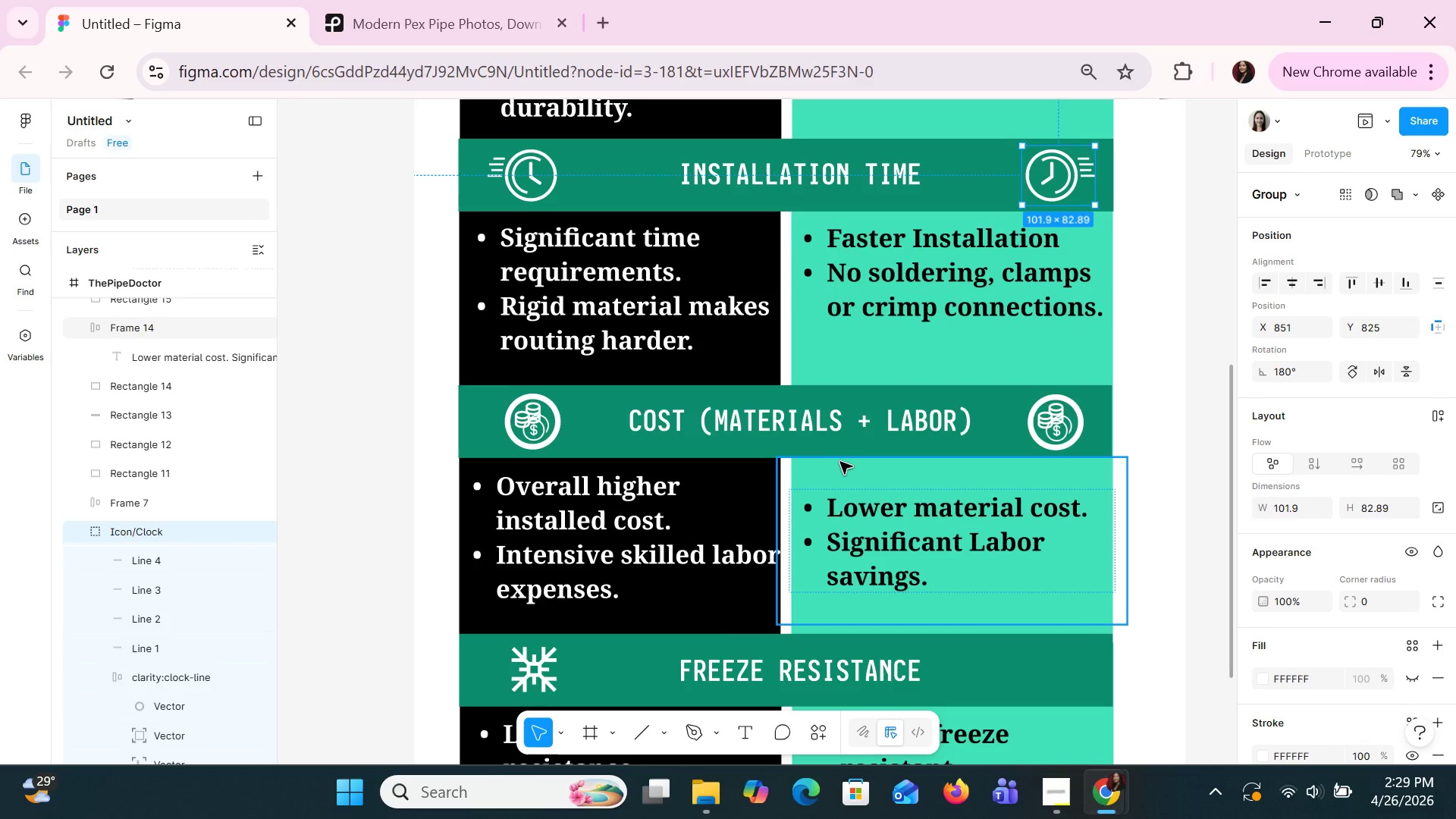 
key(Control+Y)
 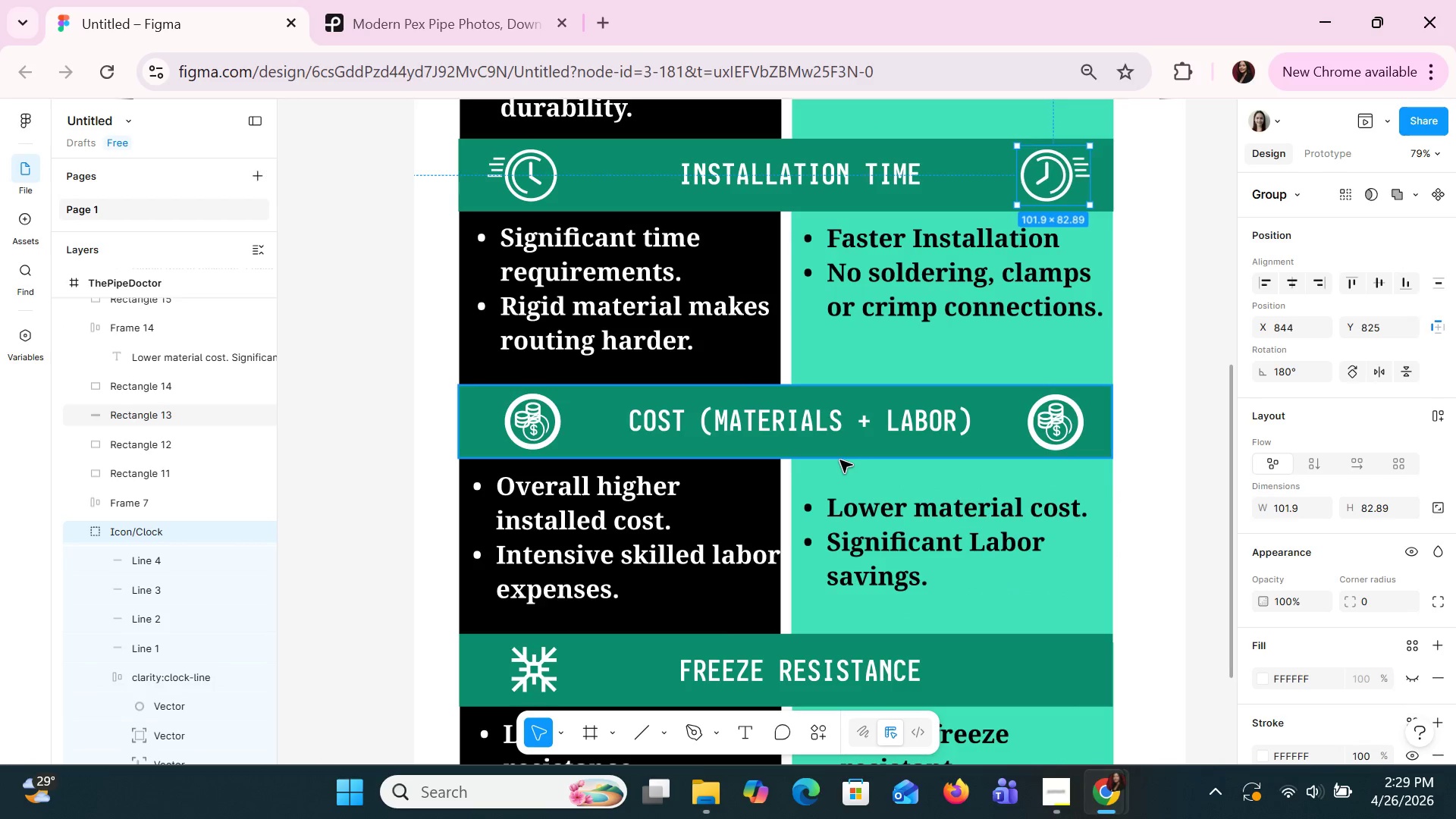 
key(Control+Y)
 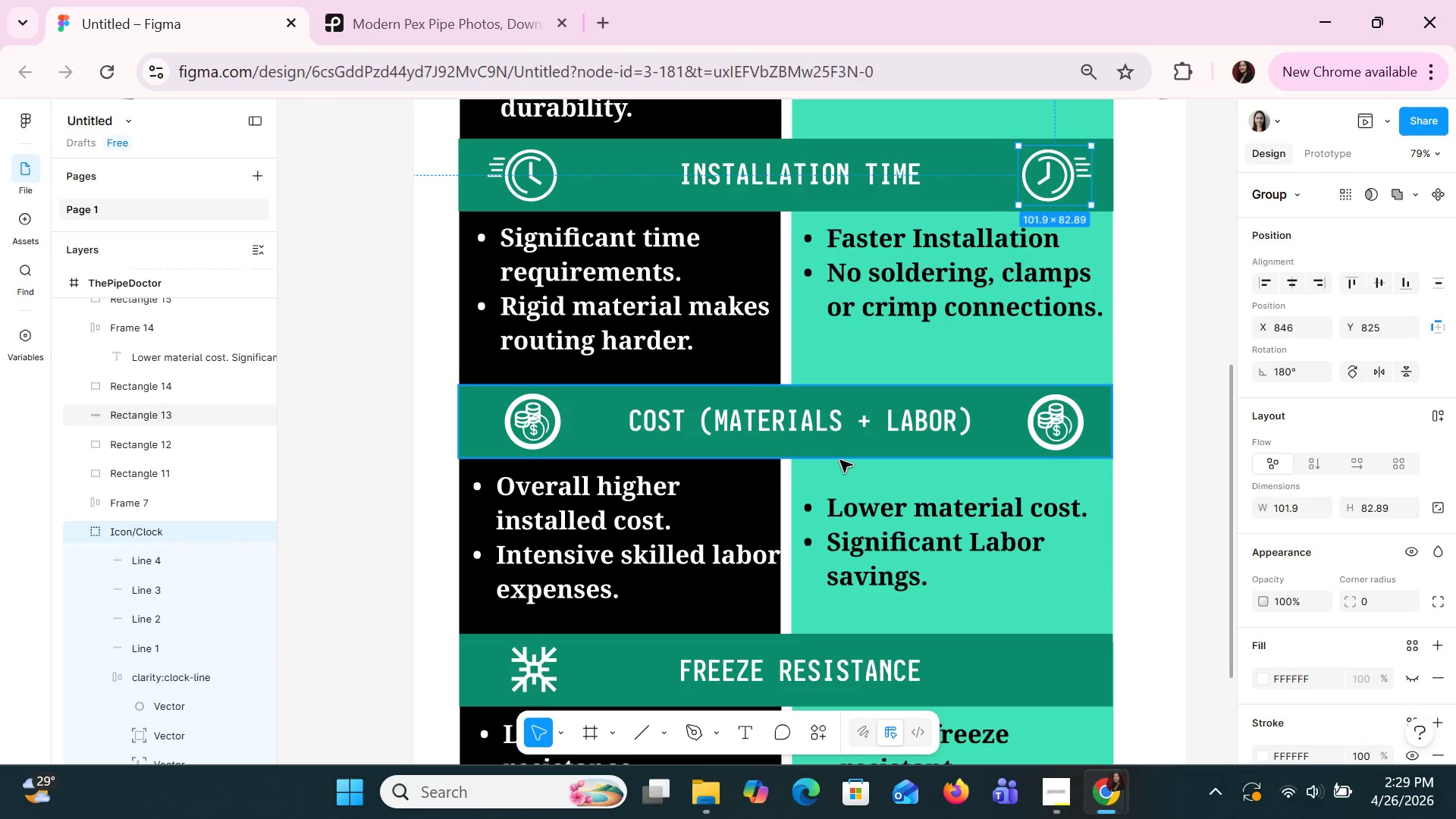 
key(Control+Y)
 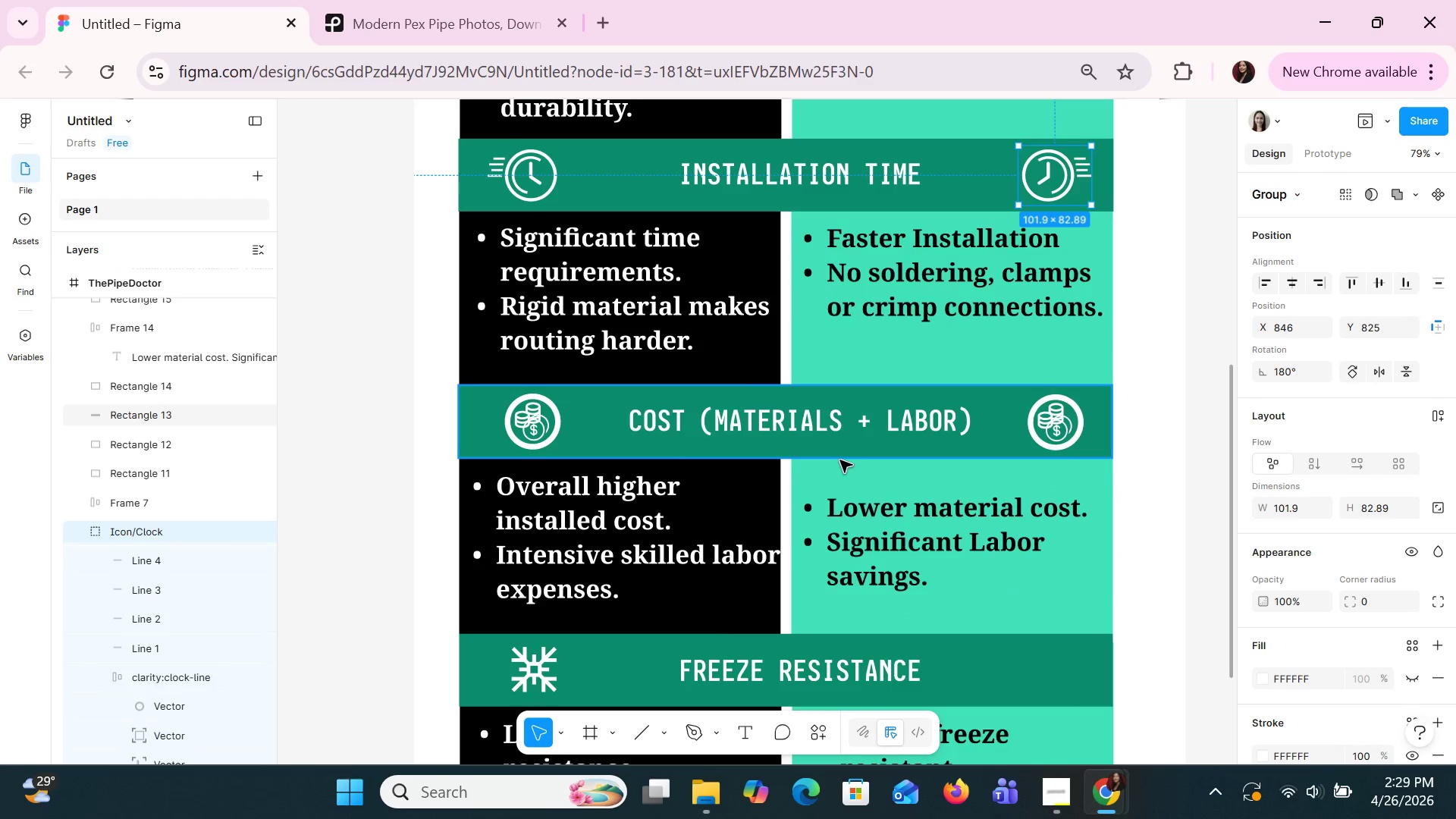 
key(Control+Y)
 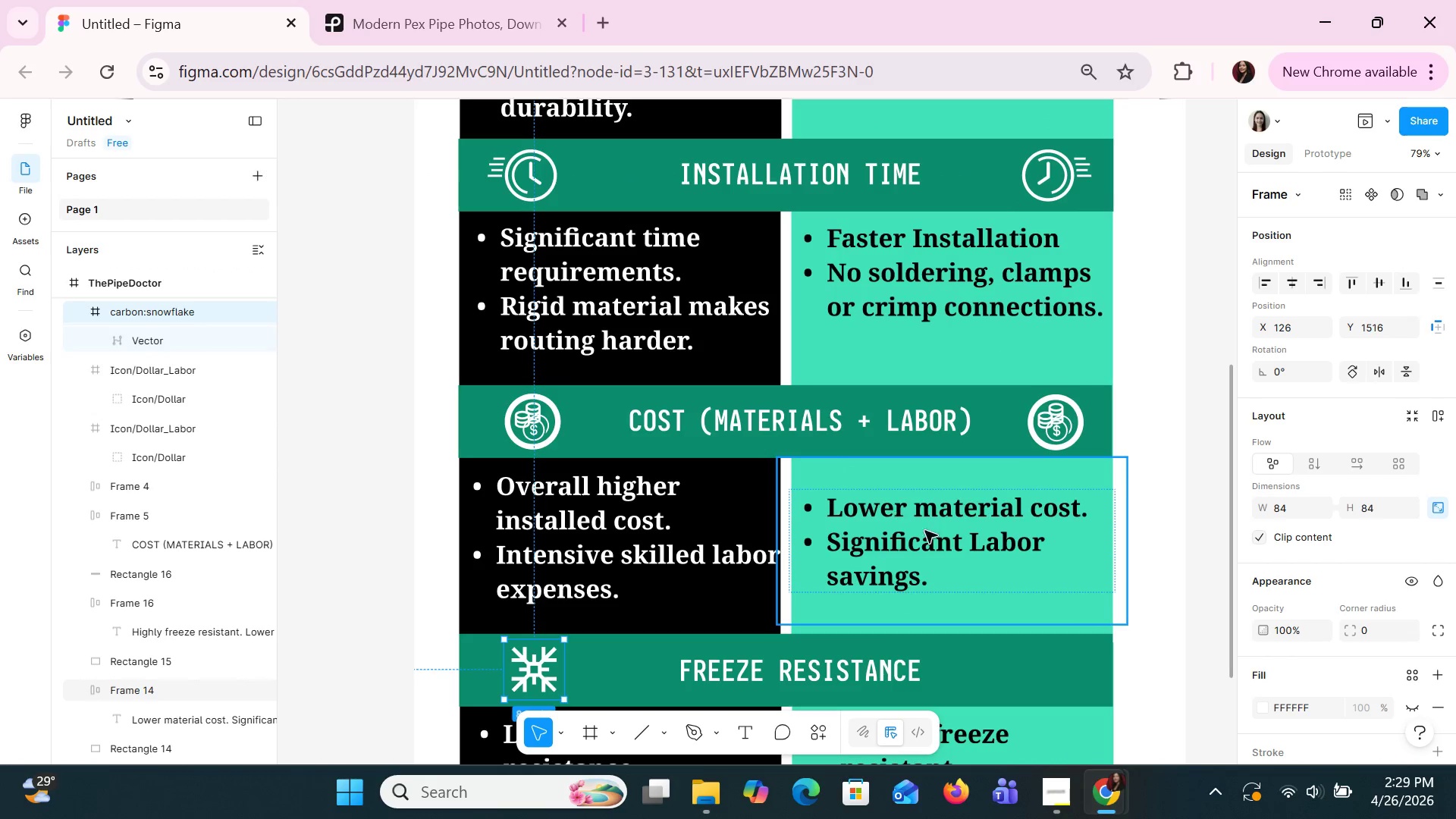 
scroll: coordinate [718, 473], scroll_direction: down, amount: 1.0
 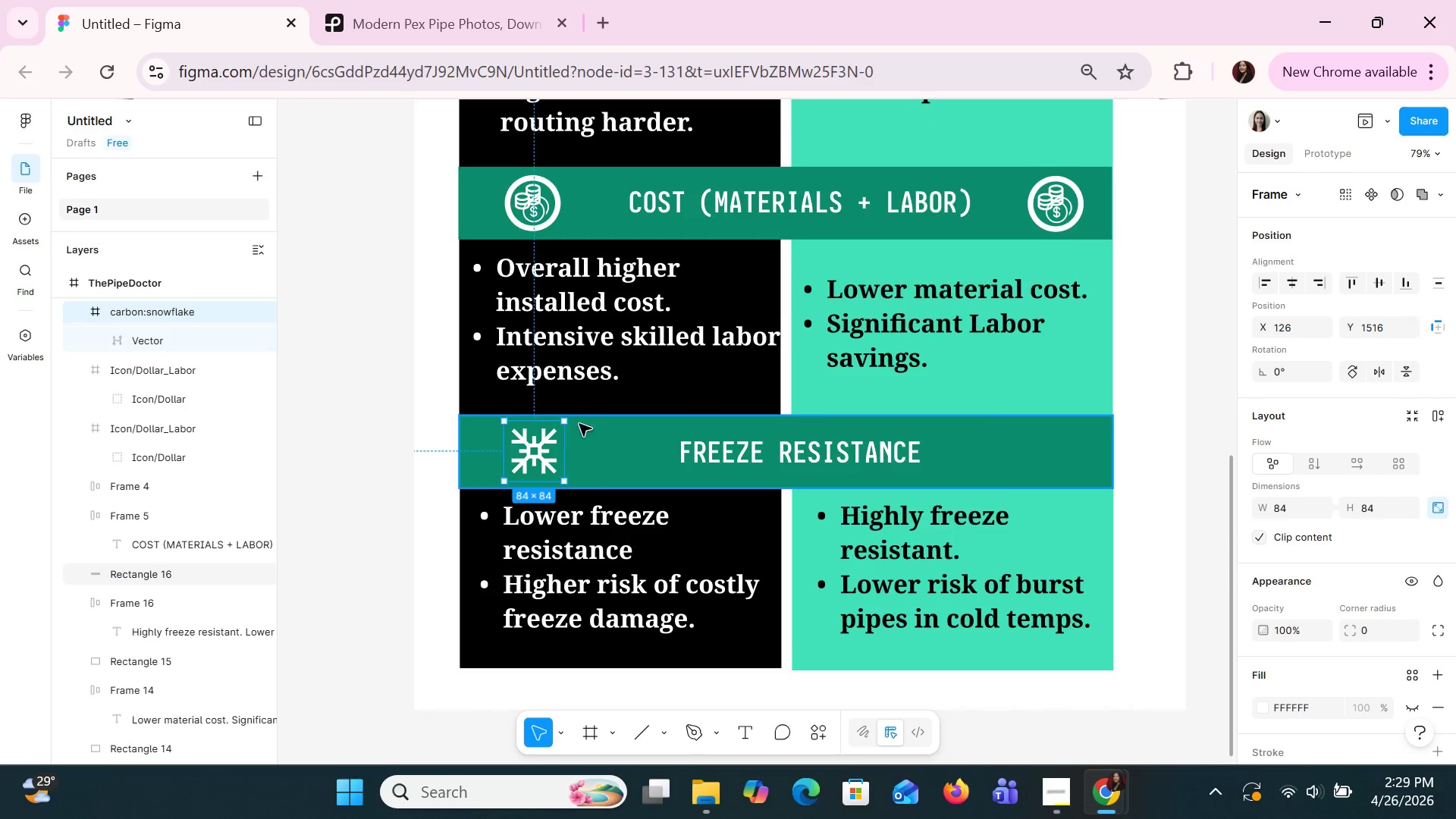 
left_click([530, 457])
 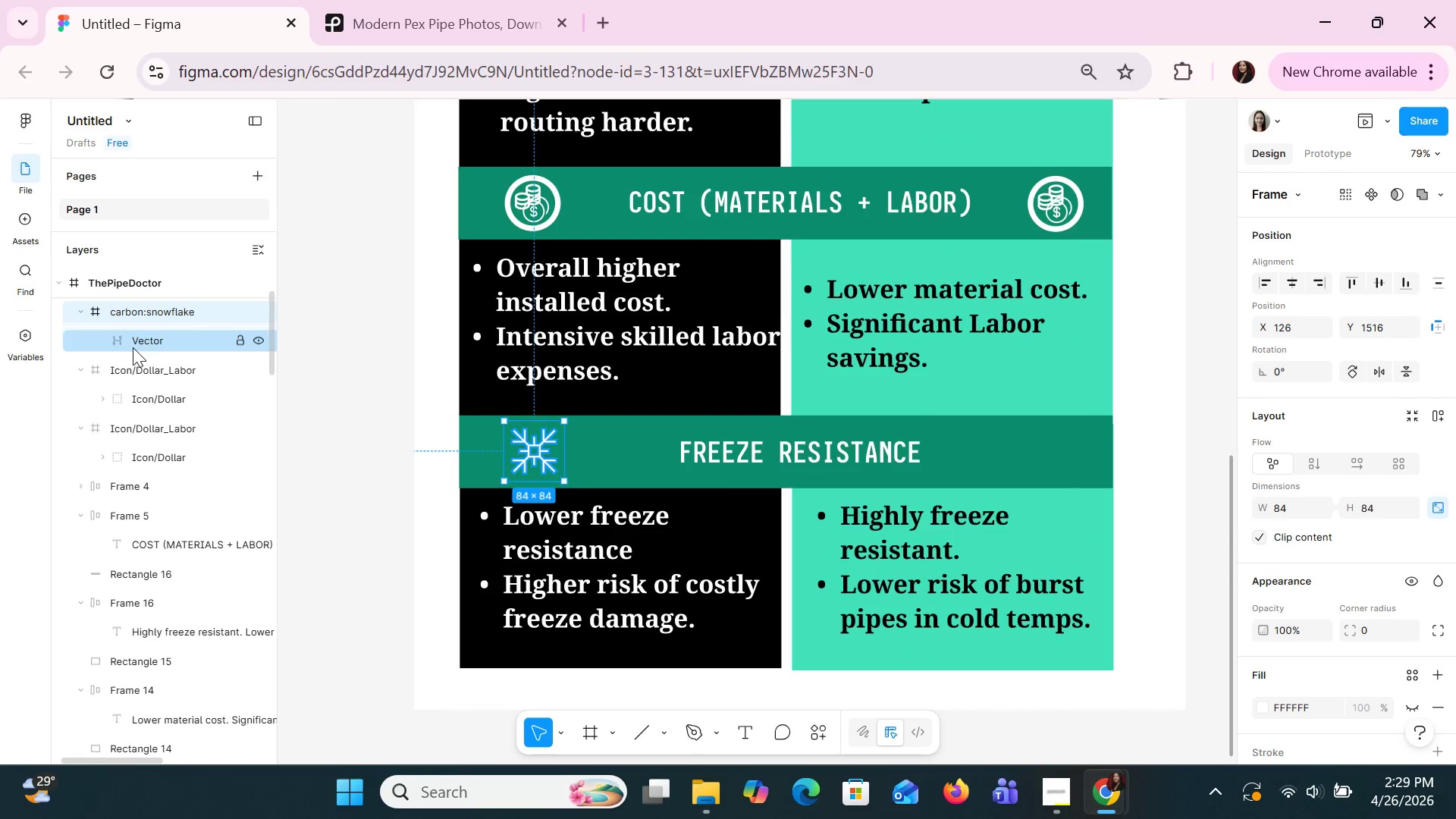 
double_click([147, 314])
 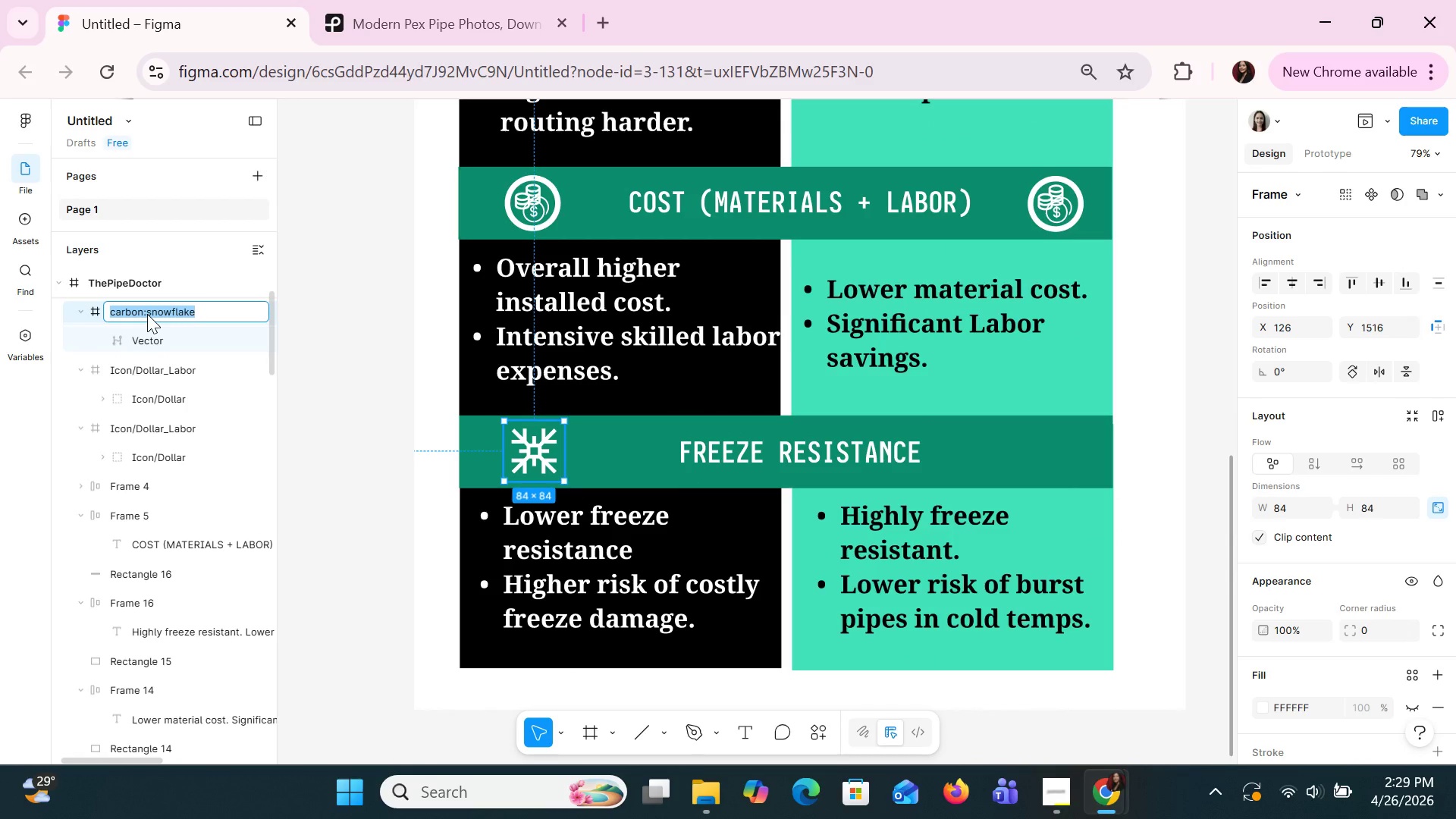 
type(Icon/Freee)
key(Backspace)
type(ze)
 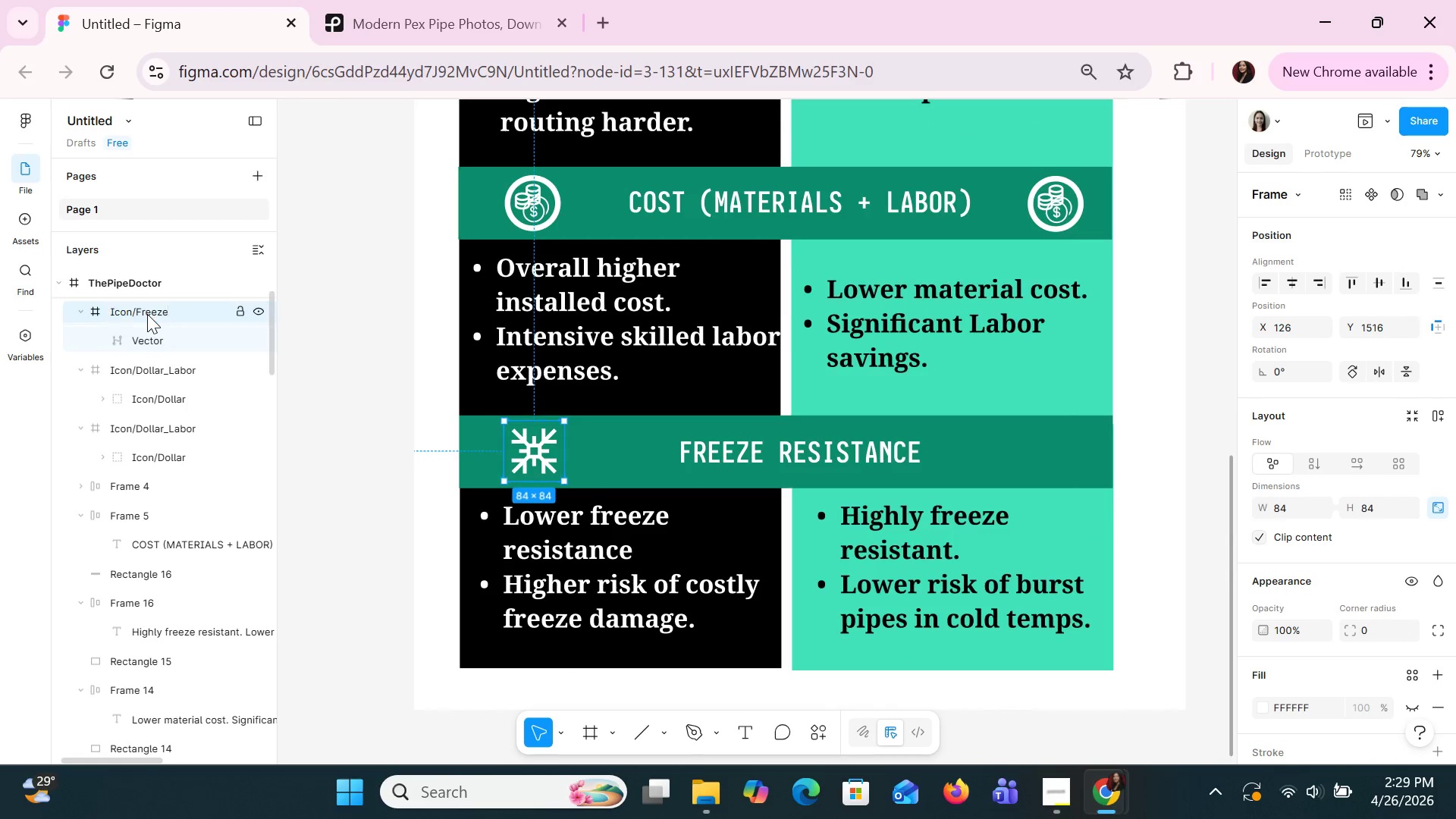 
key(Enter)
 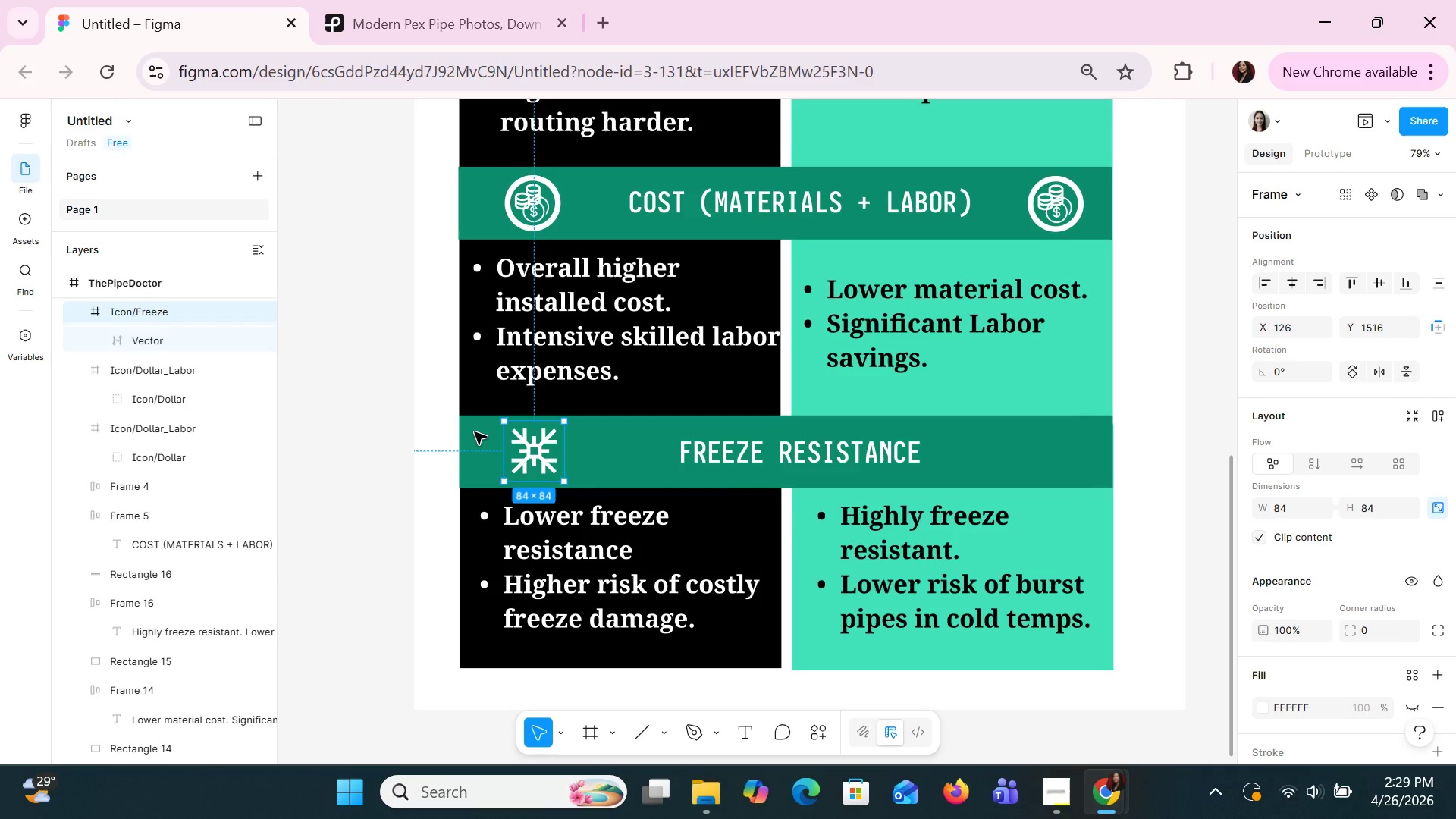 
key(Control+C)
 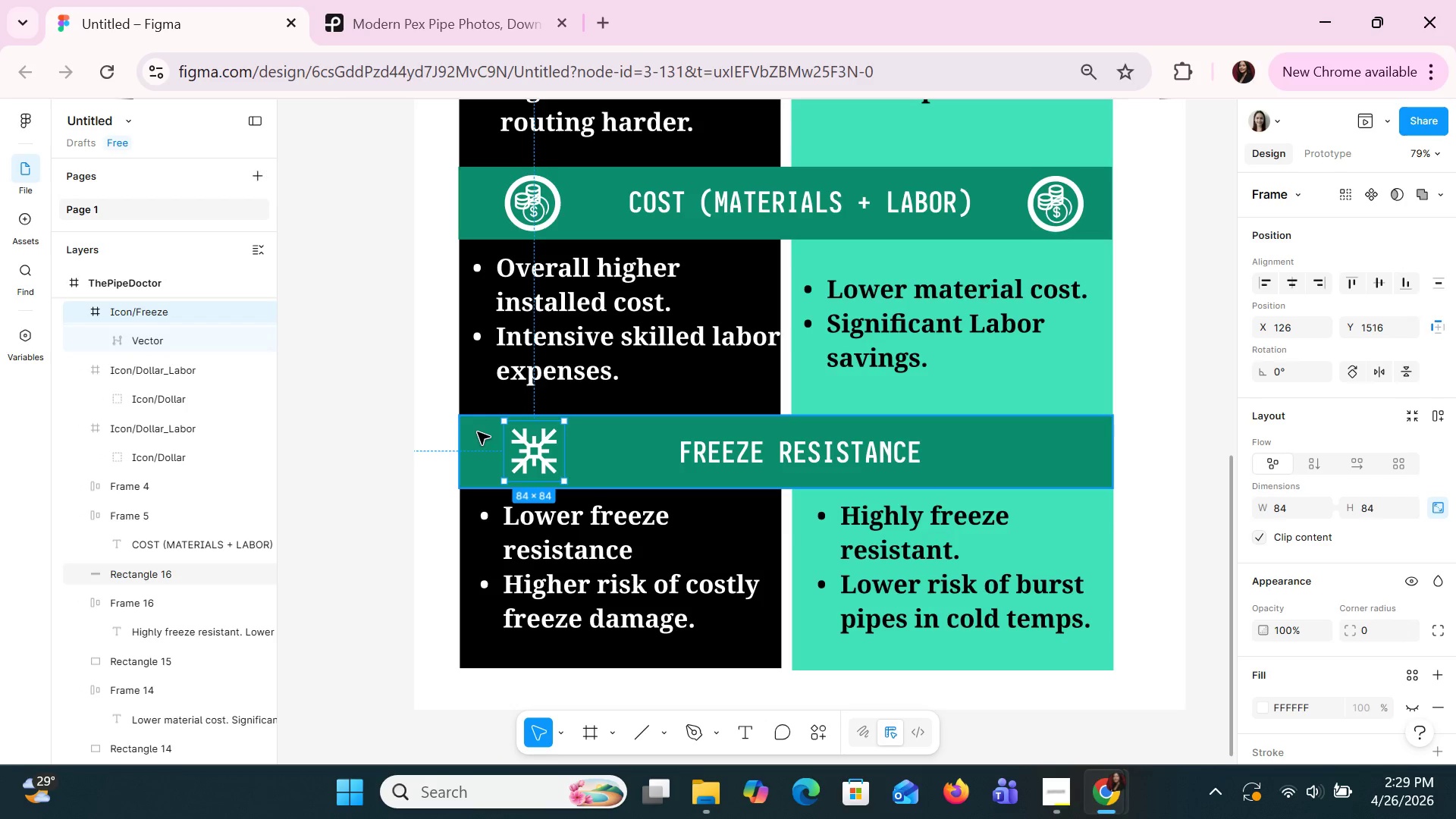 
key(Control+V)
 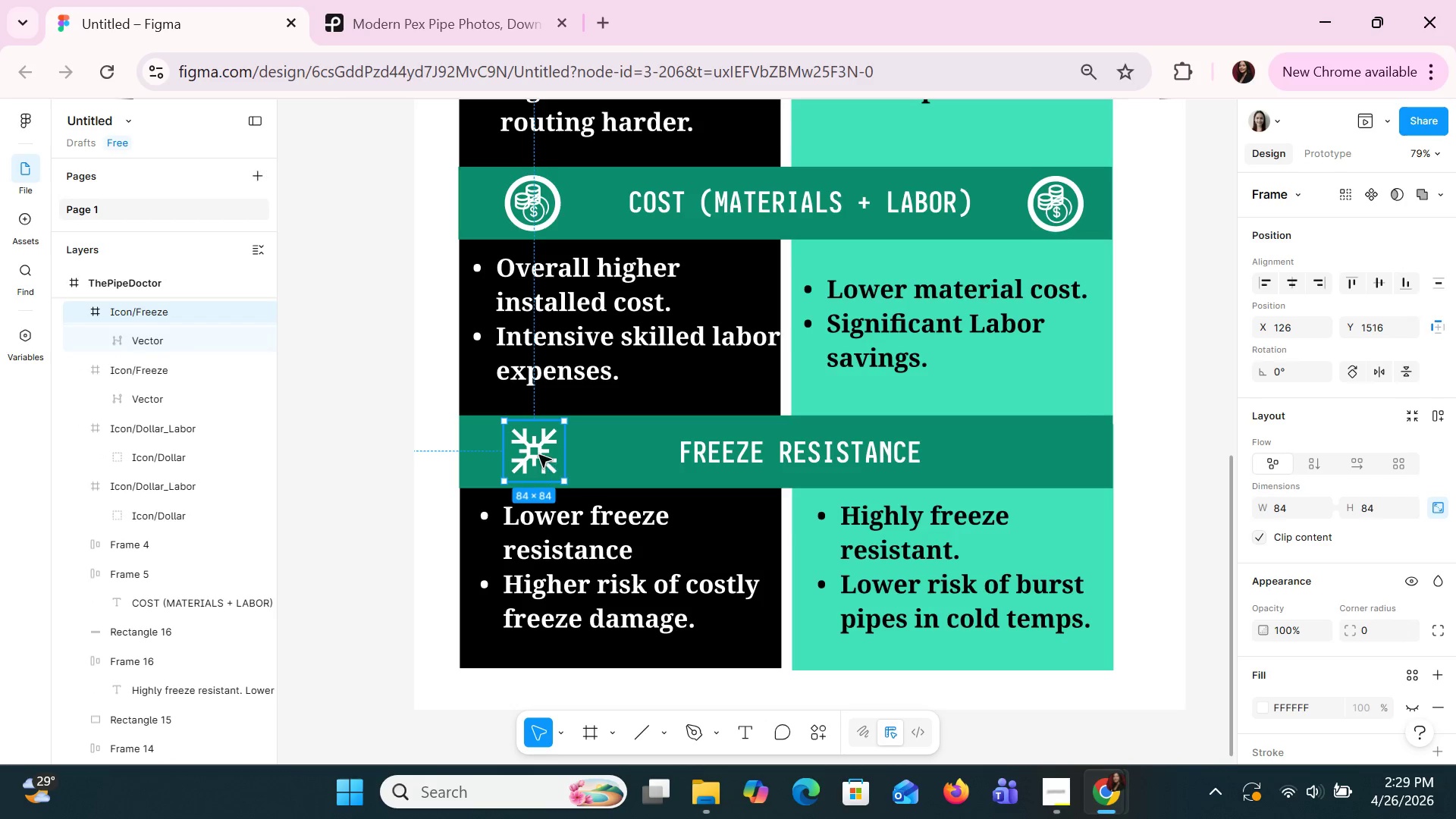 
left_click_drag(start_coordinate=[538, 454], to_coordinate=[1059, 457])
 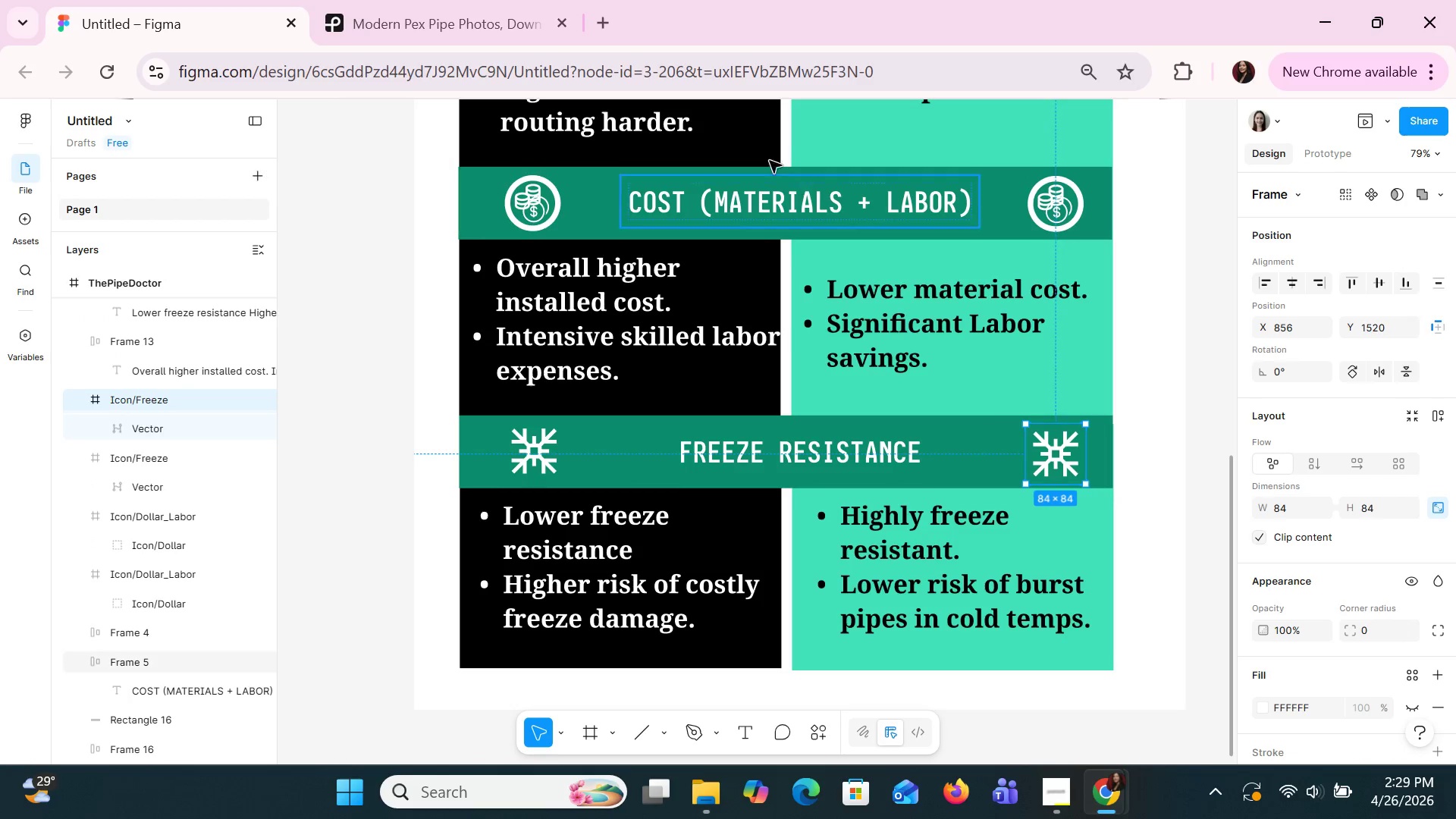 
key(ArrowRight)
 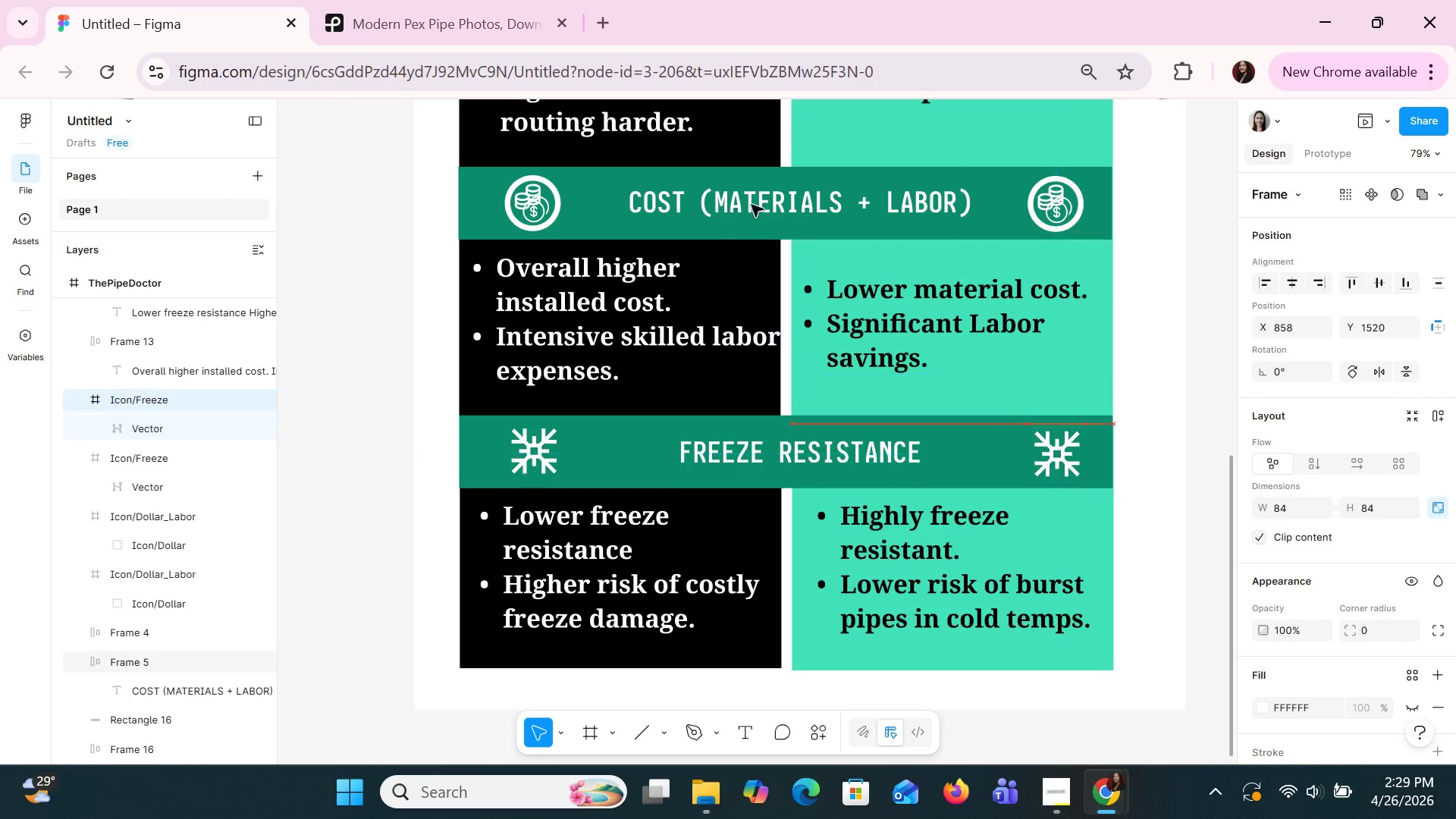 
key(ArrowRight)
 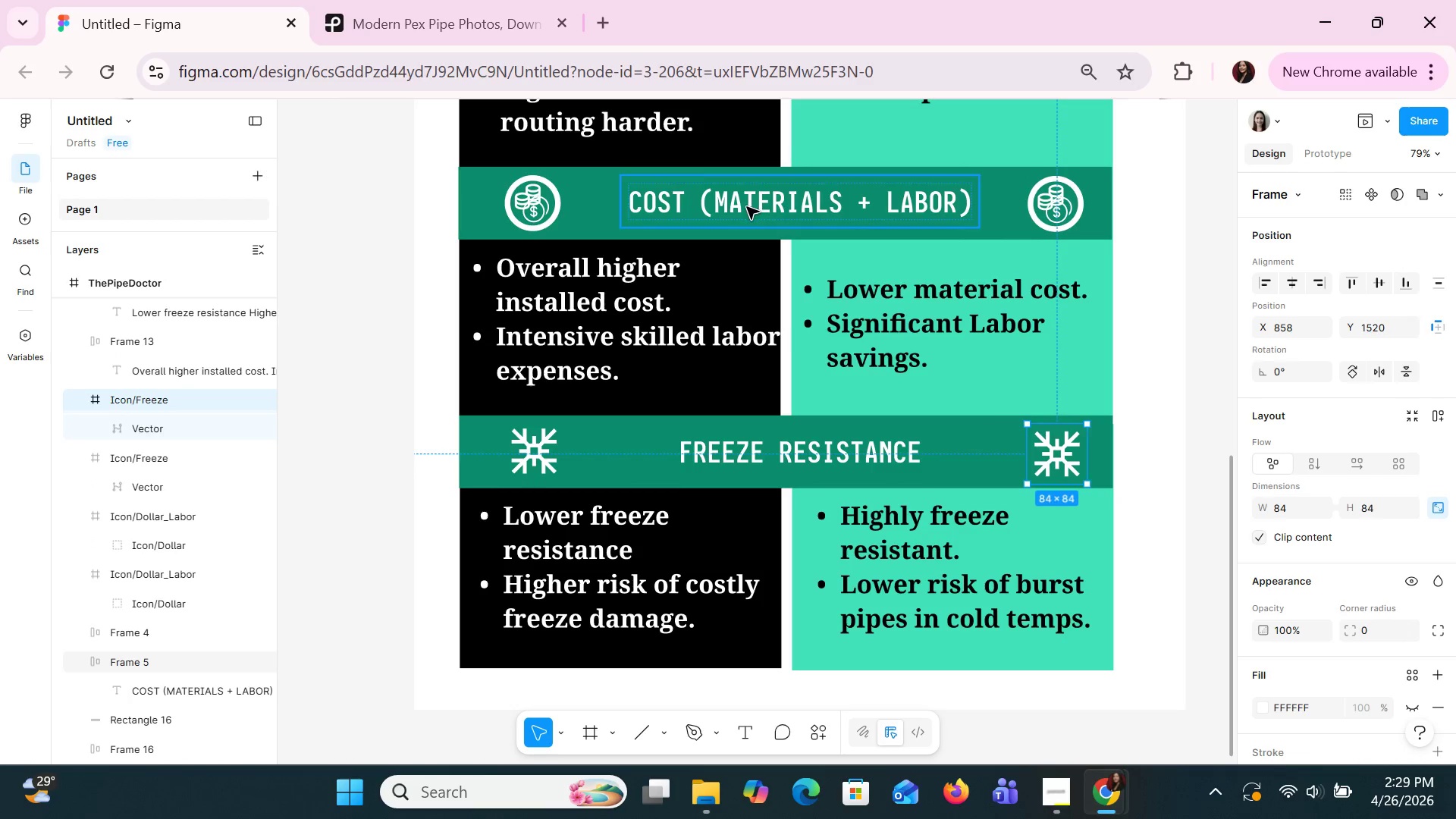 
key(ArrowRight)
 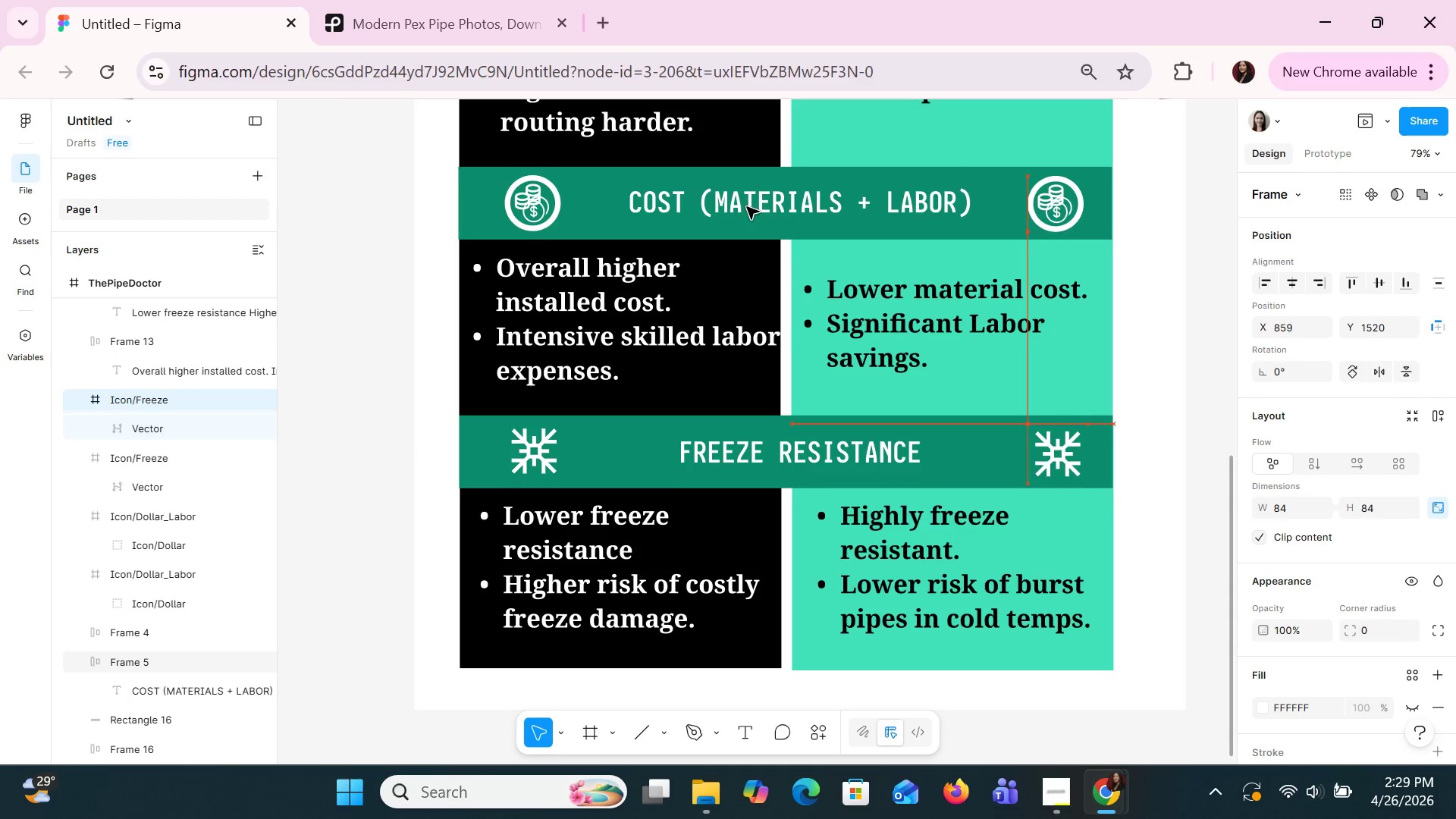 
key(ArrowRight)
 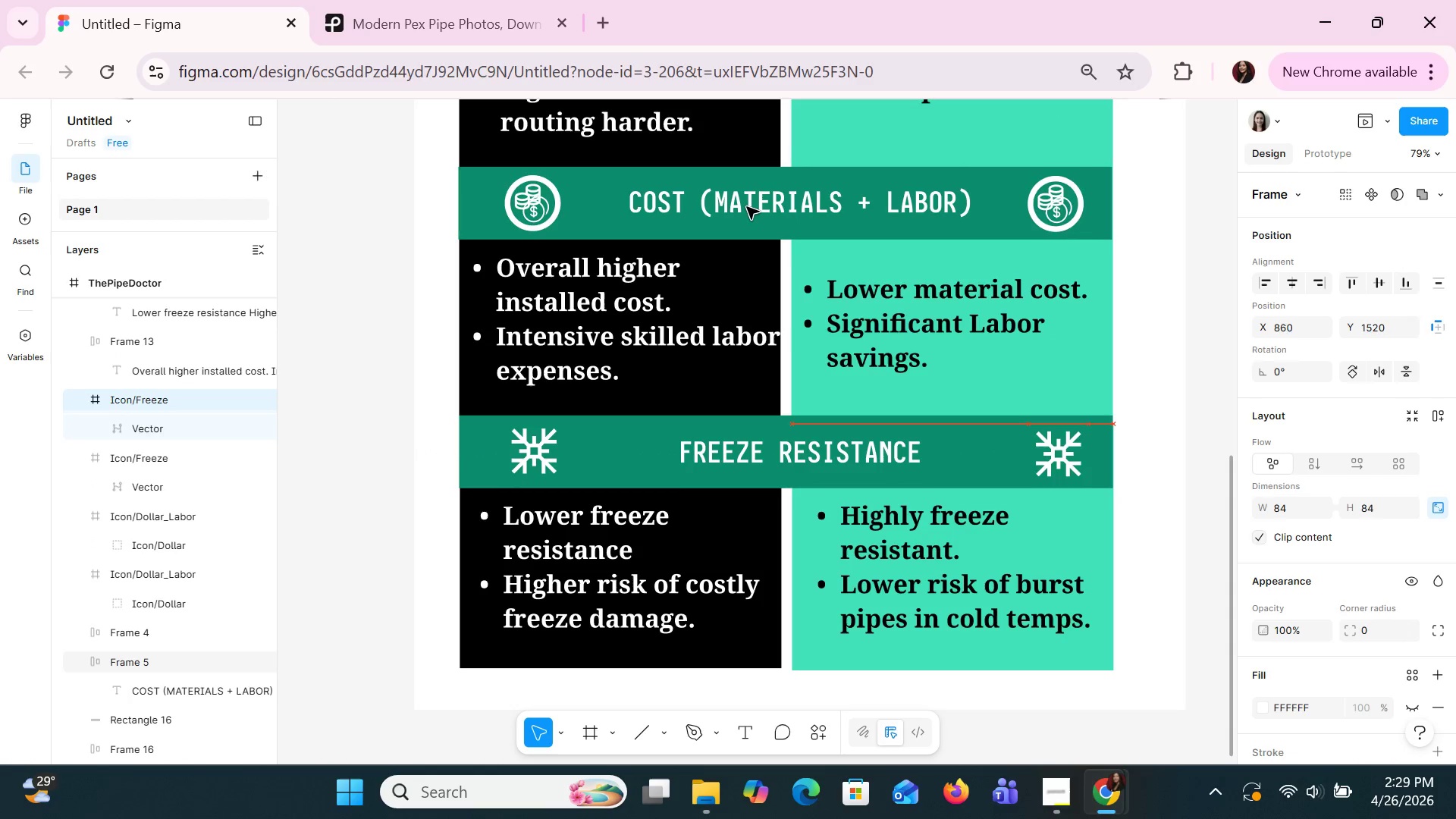 
key(ArrowRight)
 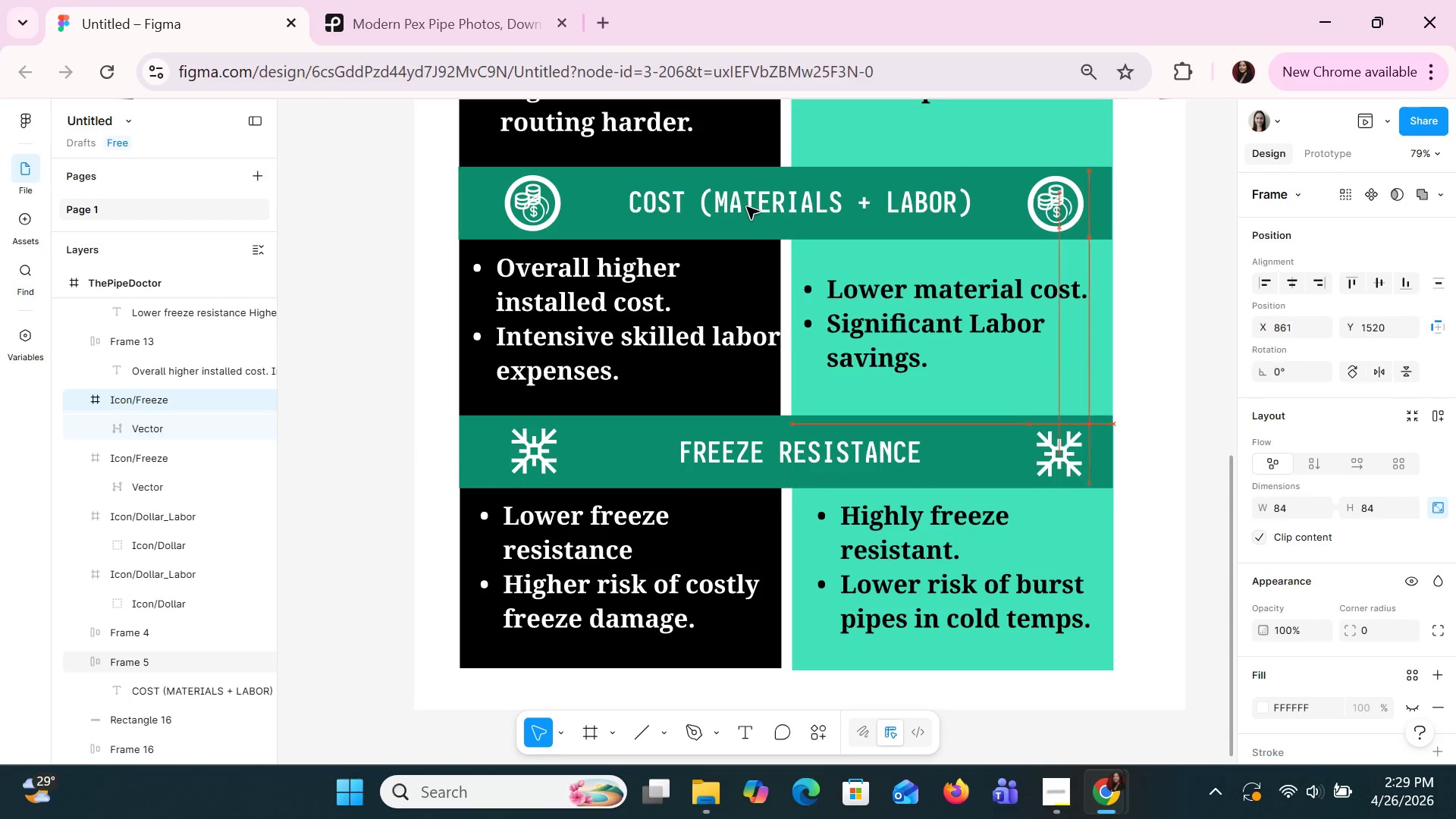 
key(ArrowRight)
 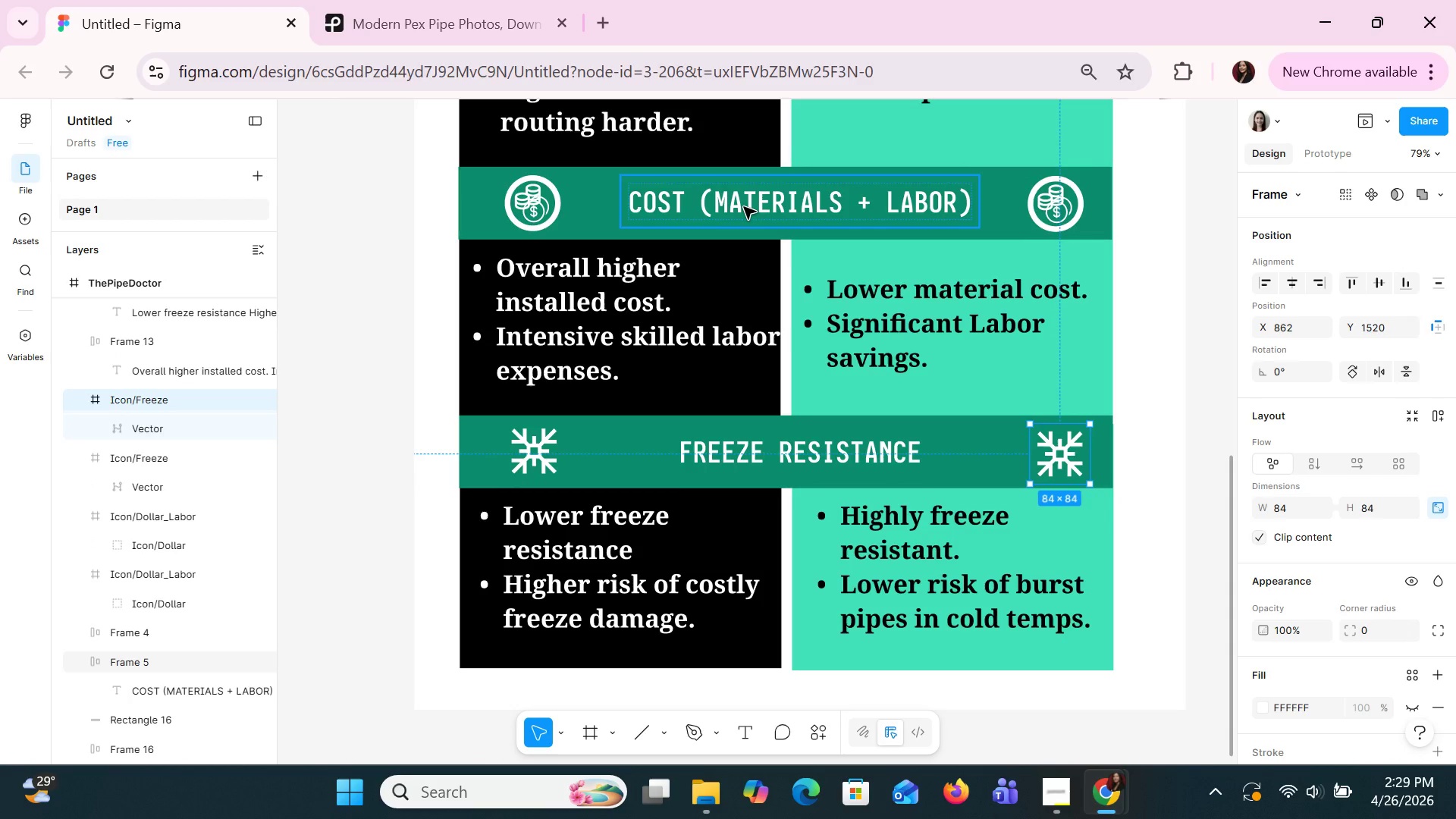 
key(ArrowLeft)
 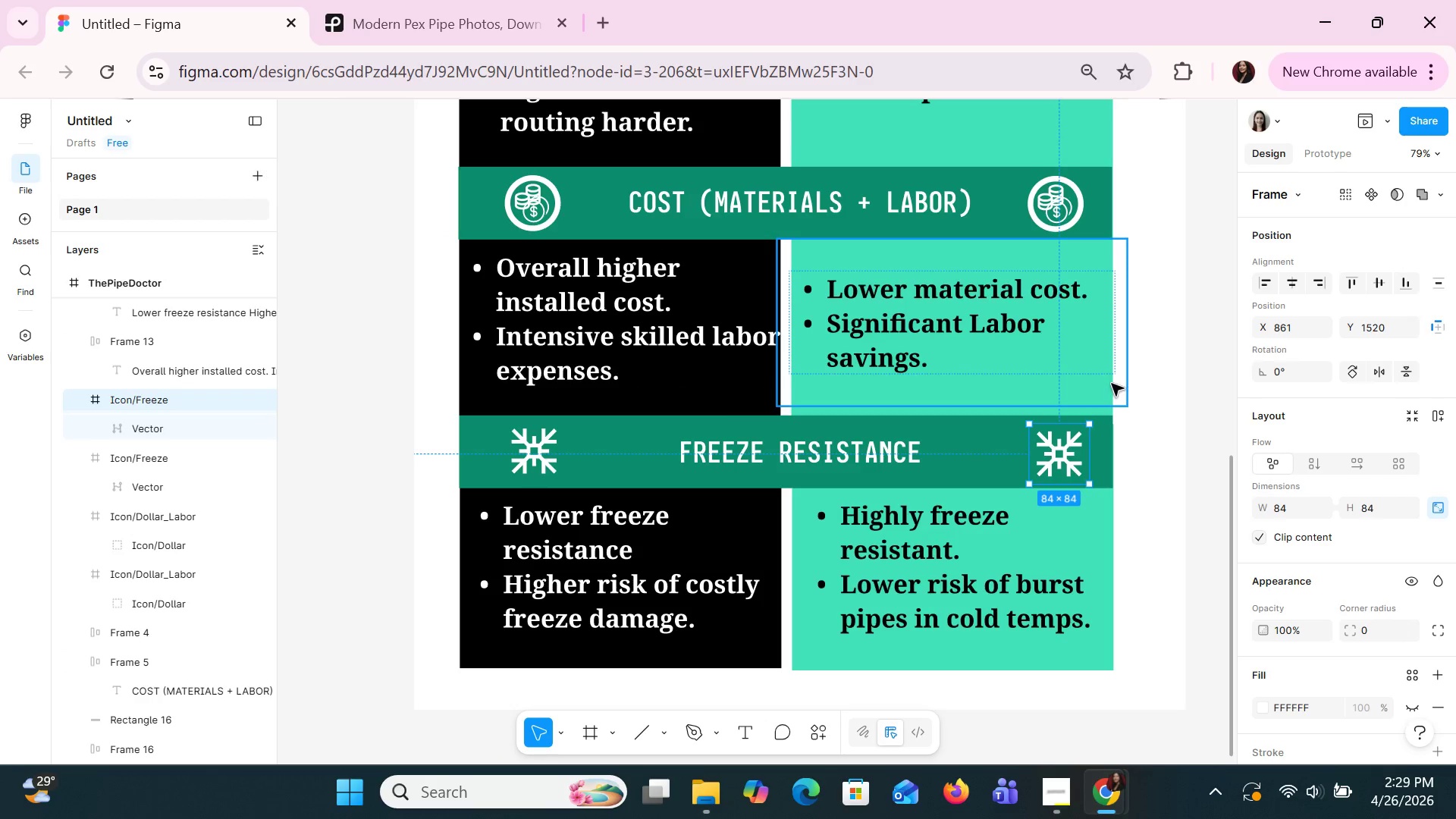 
left_click([1166, 398])
 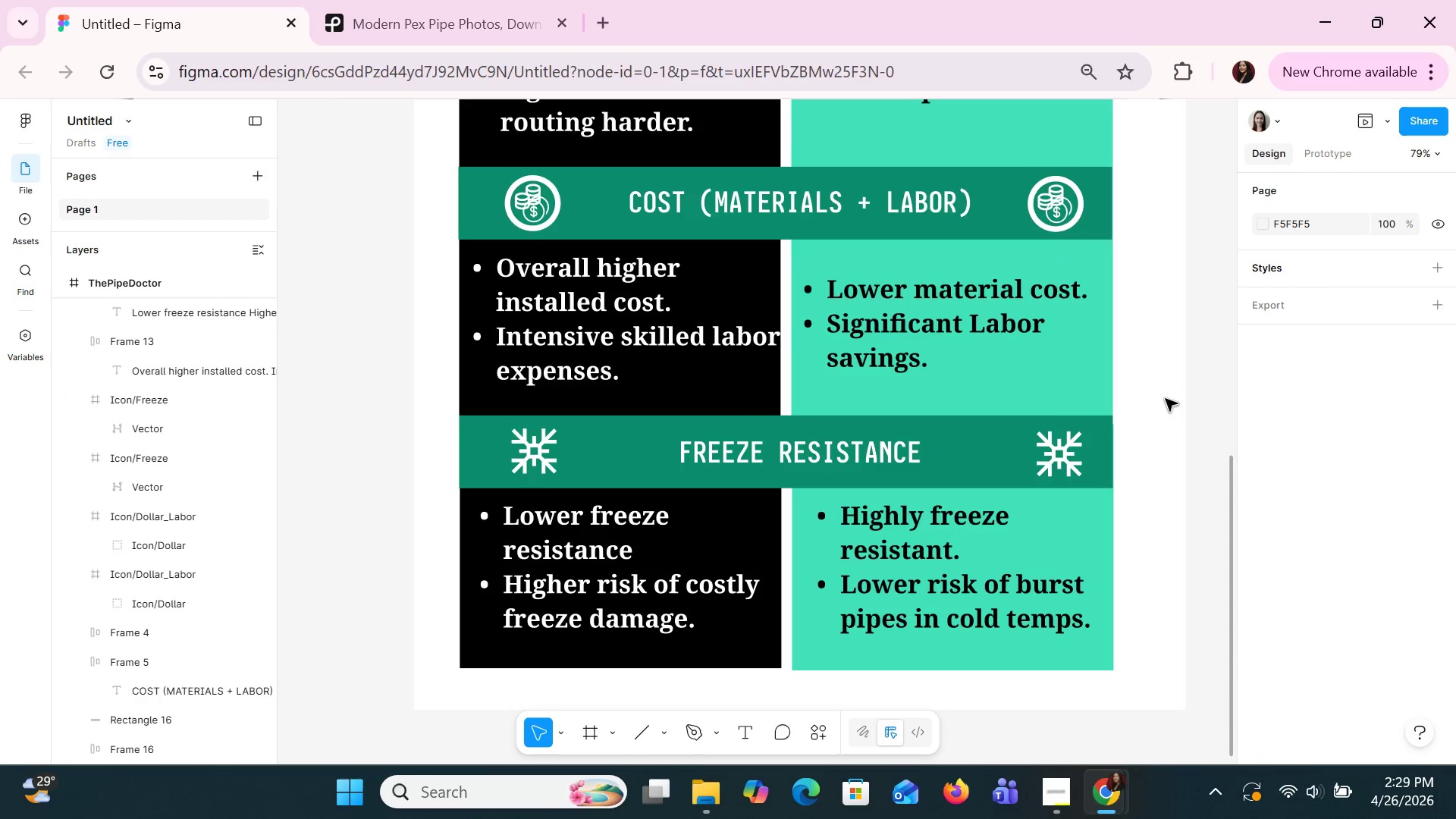 
hold_key(key=ControlLeft, duration=0.95)
scroll: coordinate [1165, 398], scroll_direction: down, amount: 1.0
 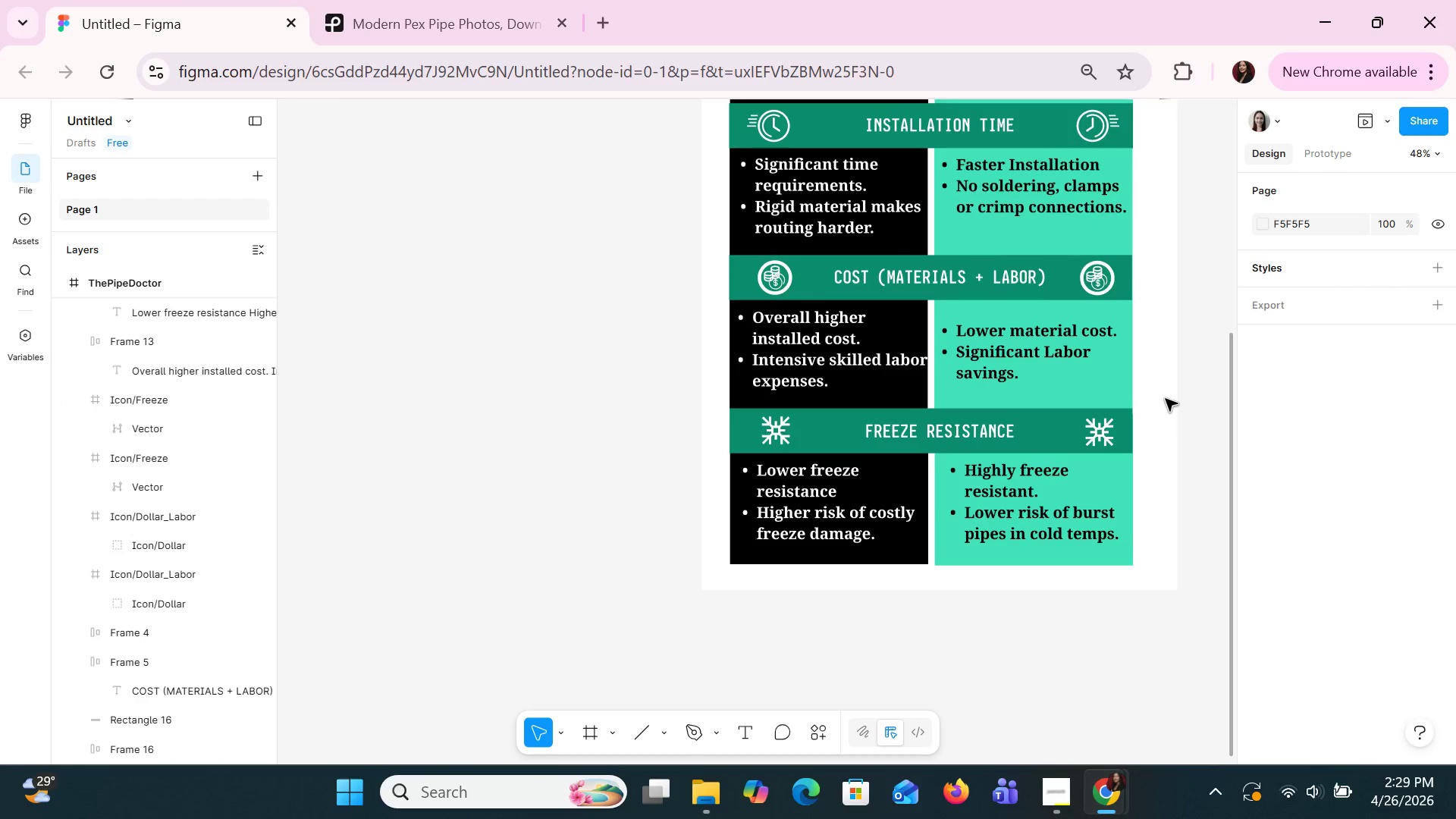 
scroll: coordinate [1159, 398], scroll_direction: up, amount: 1.0
 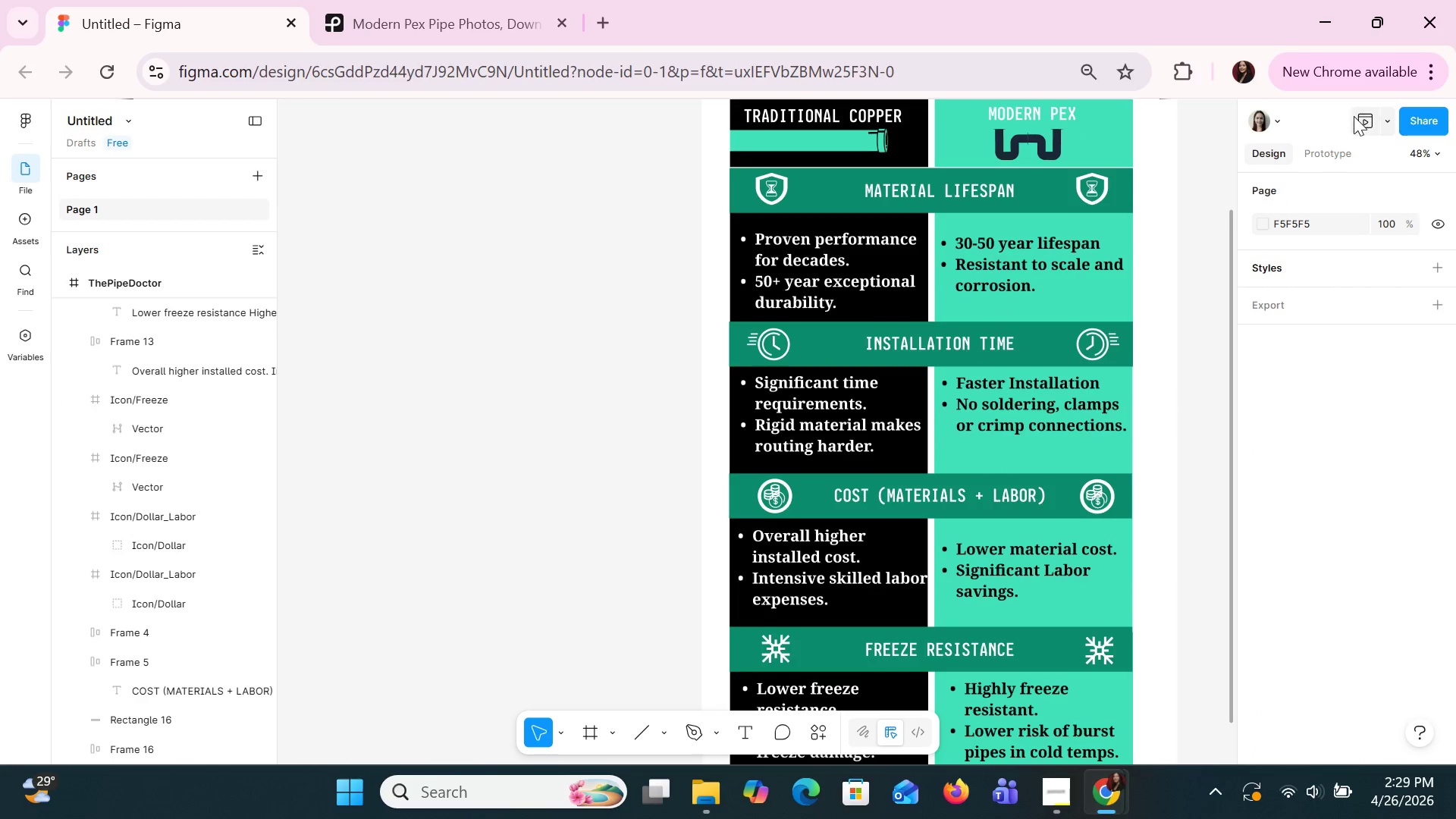 
left_click([1354, 116])
 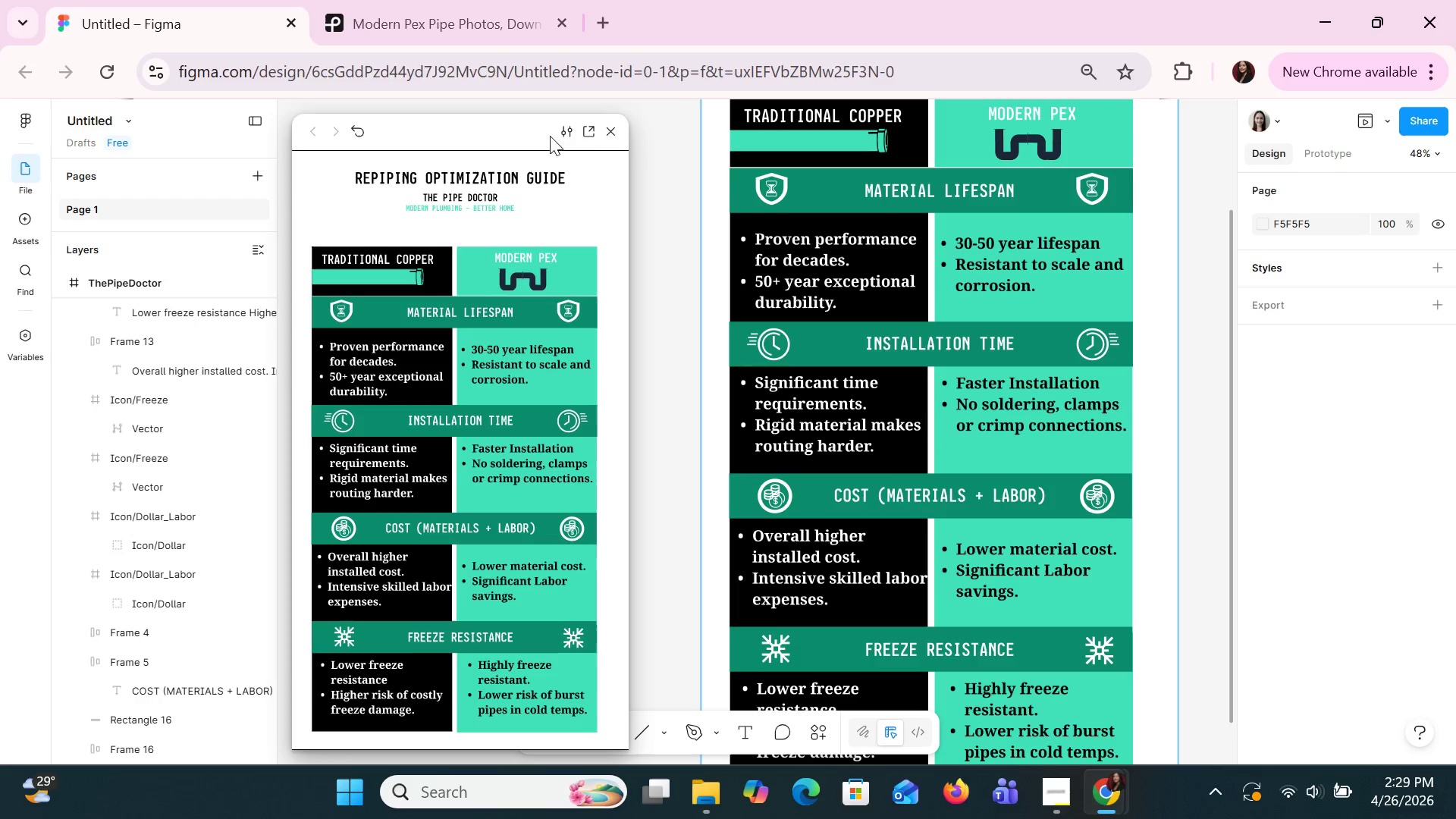 
left_click([613, 139])
 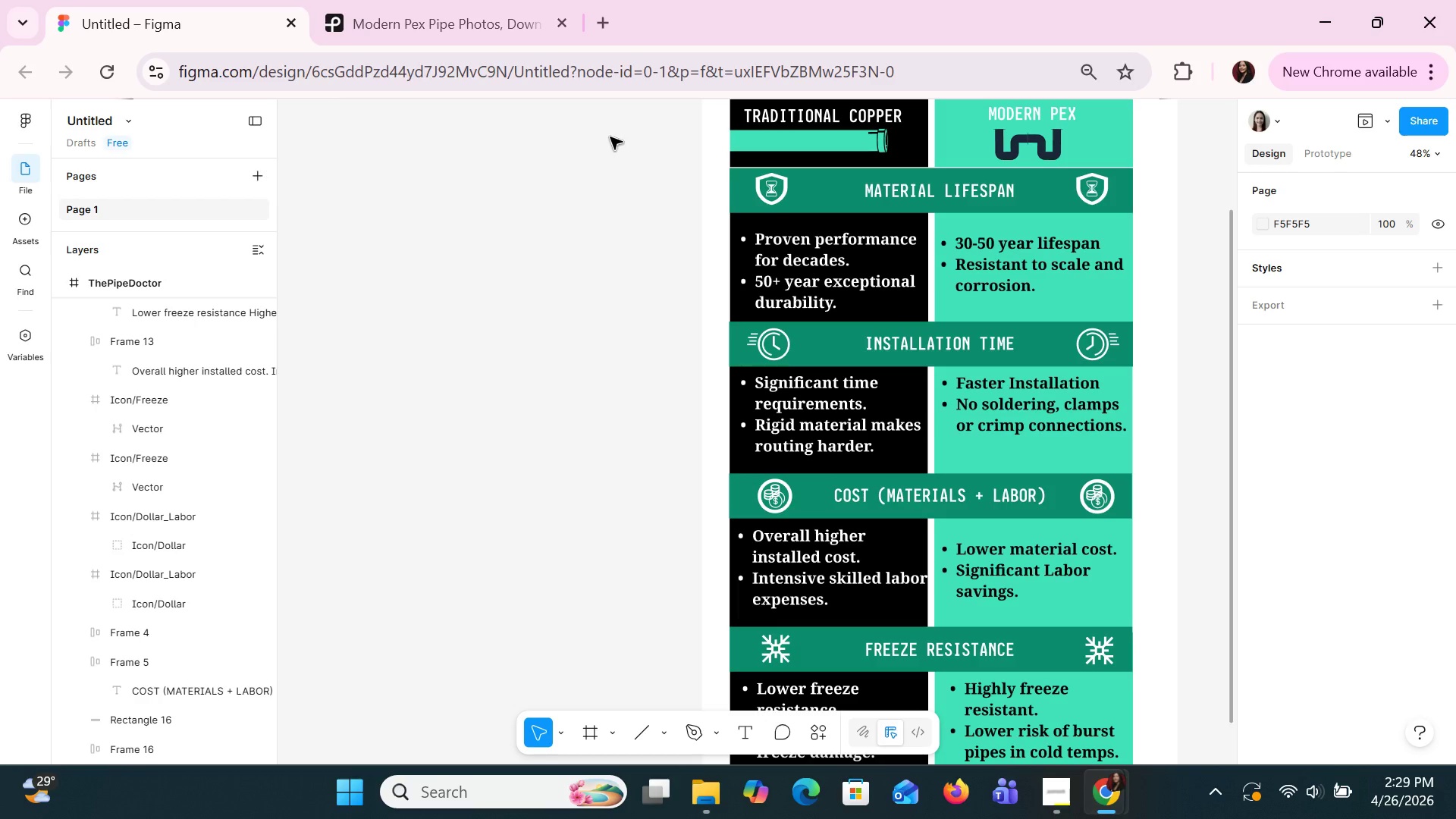 
wait(21.58)
 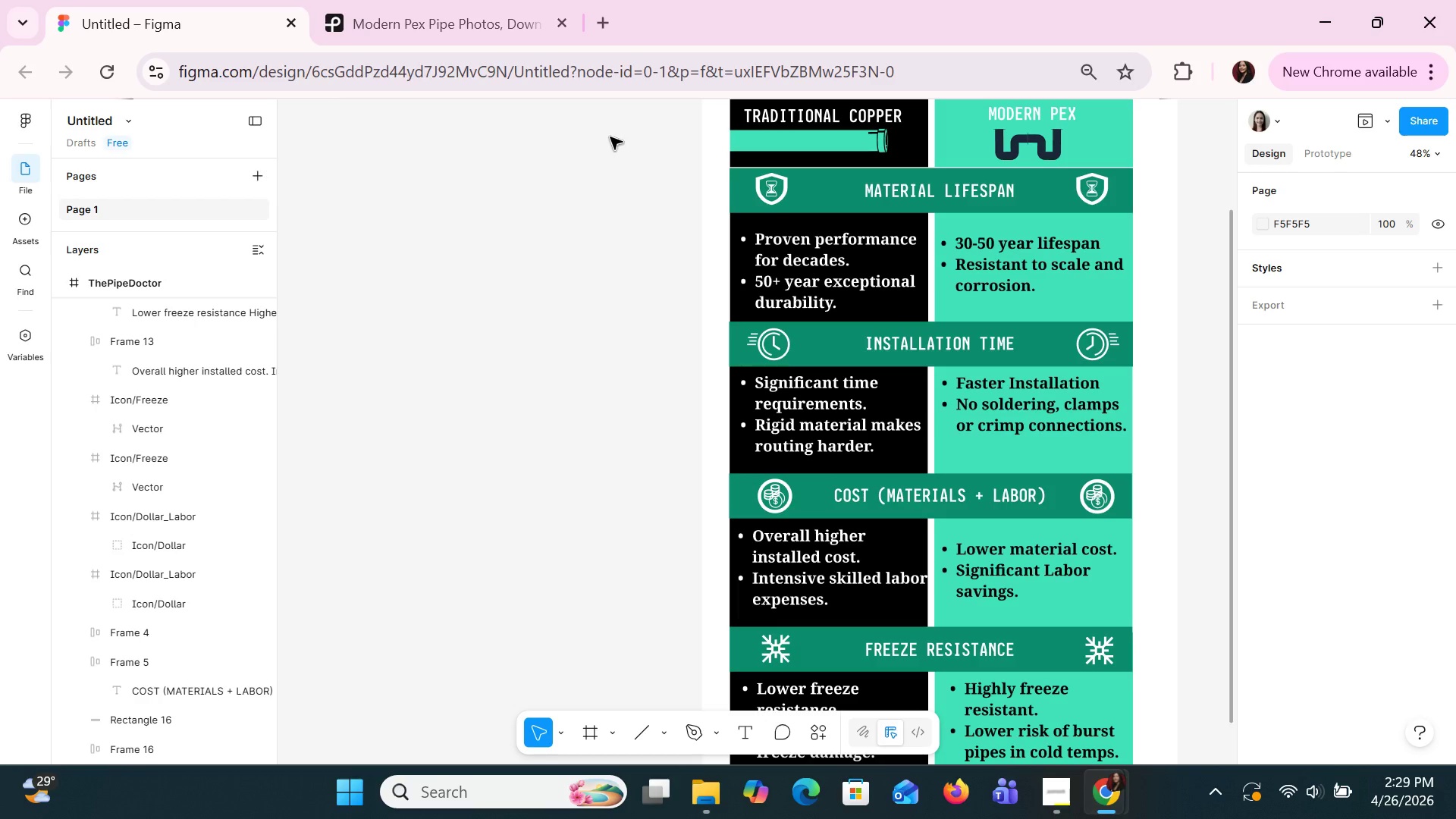 
left_click([1053, 811])